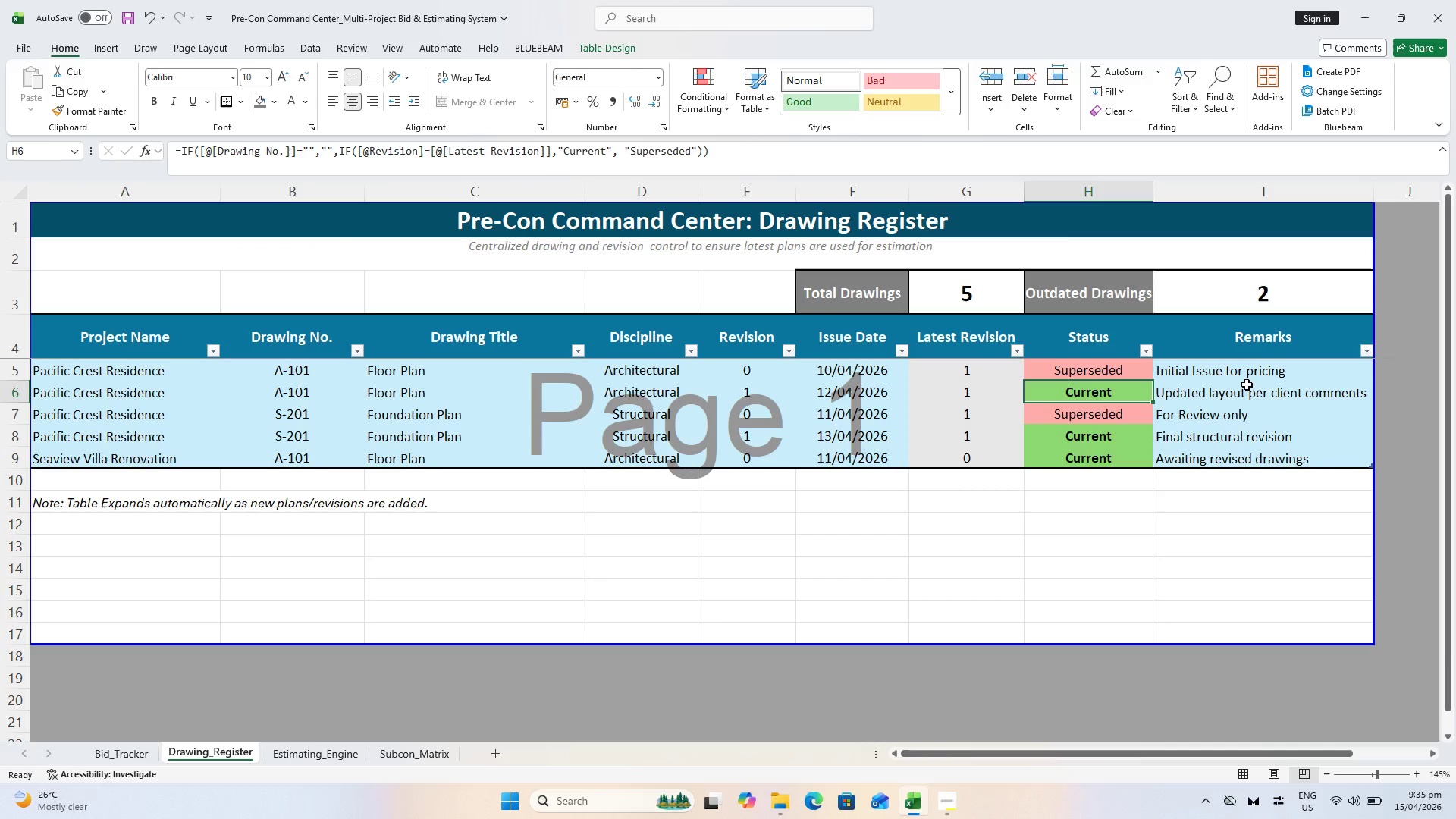 
left_click([1241, 421])
 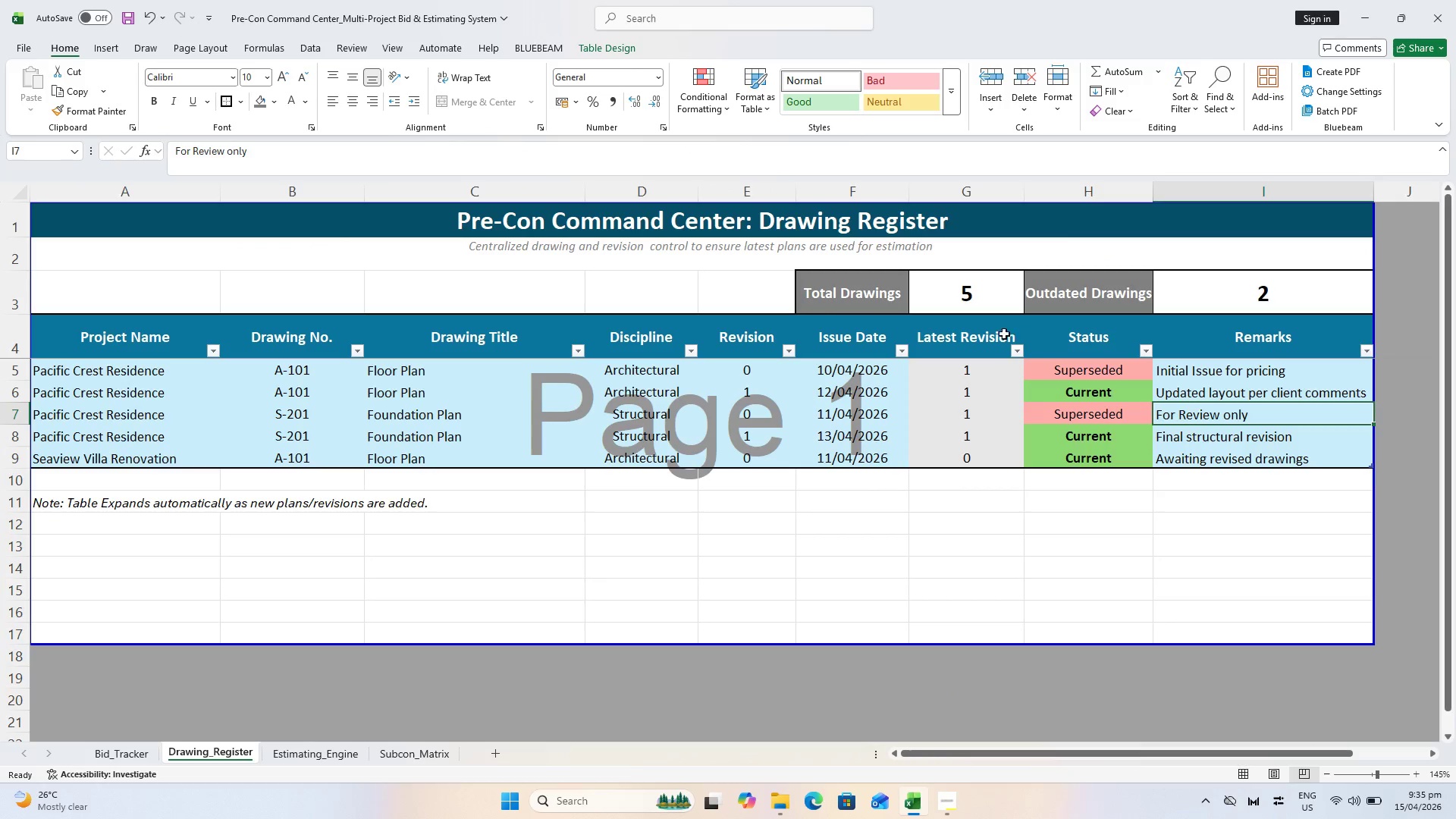 
hold_key(key=ShiftLeft, duration=0.31)
double_click([1056, 340])
 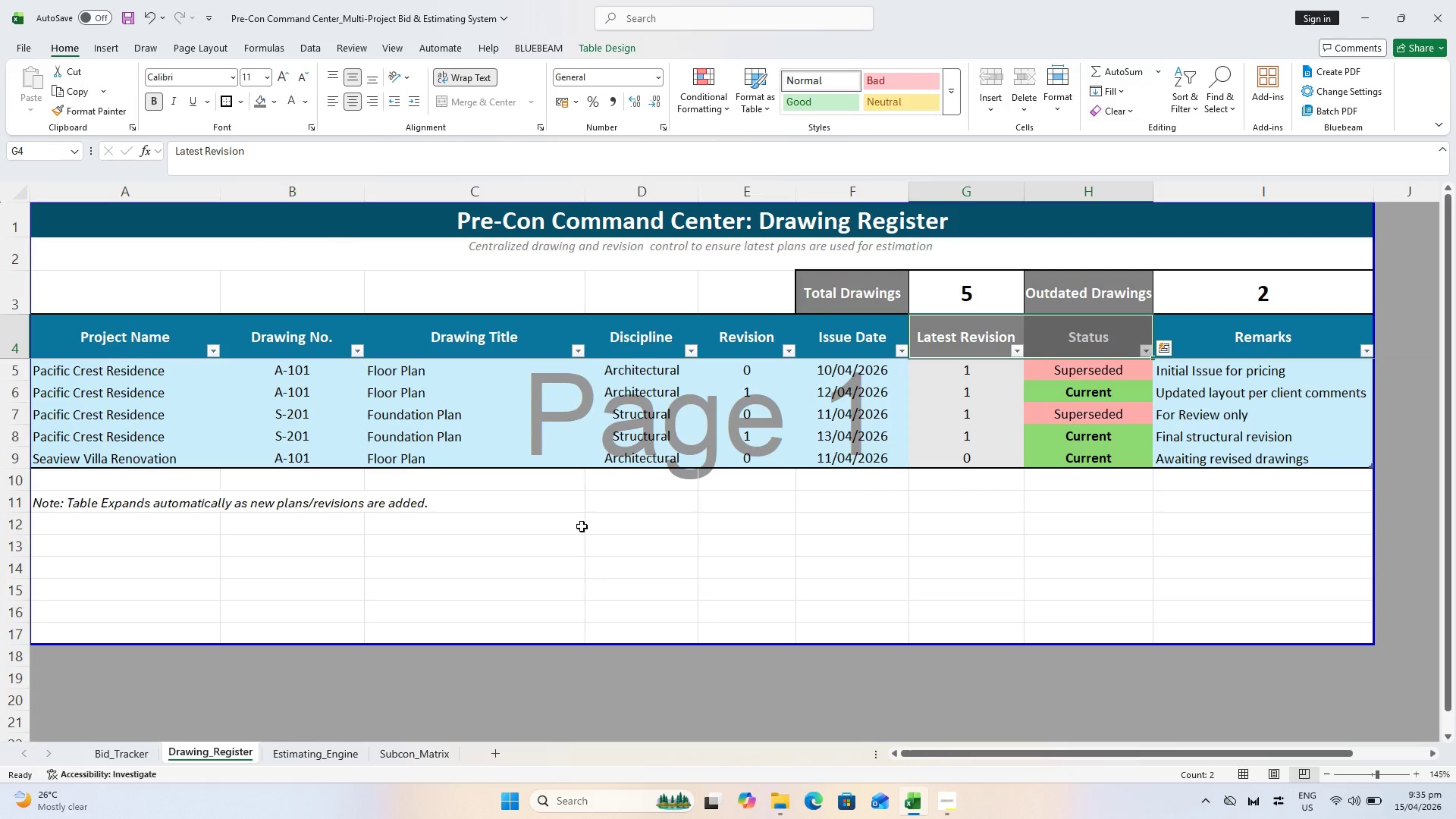 
key(Control+S)
 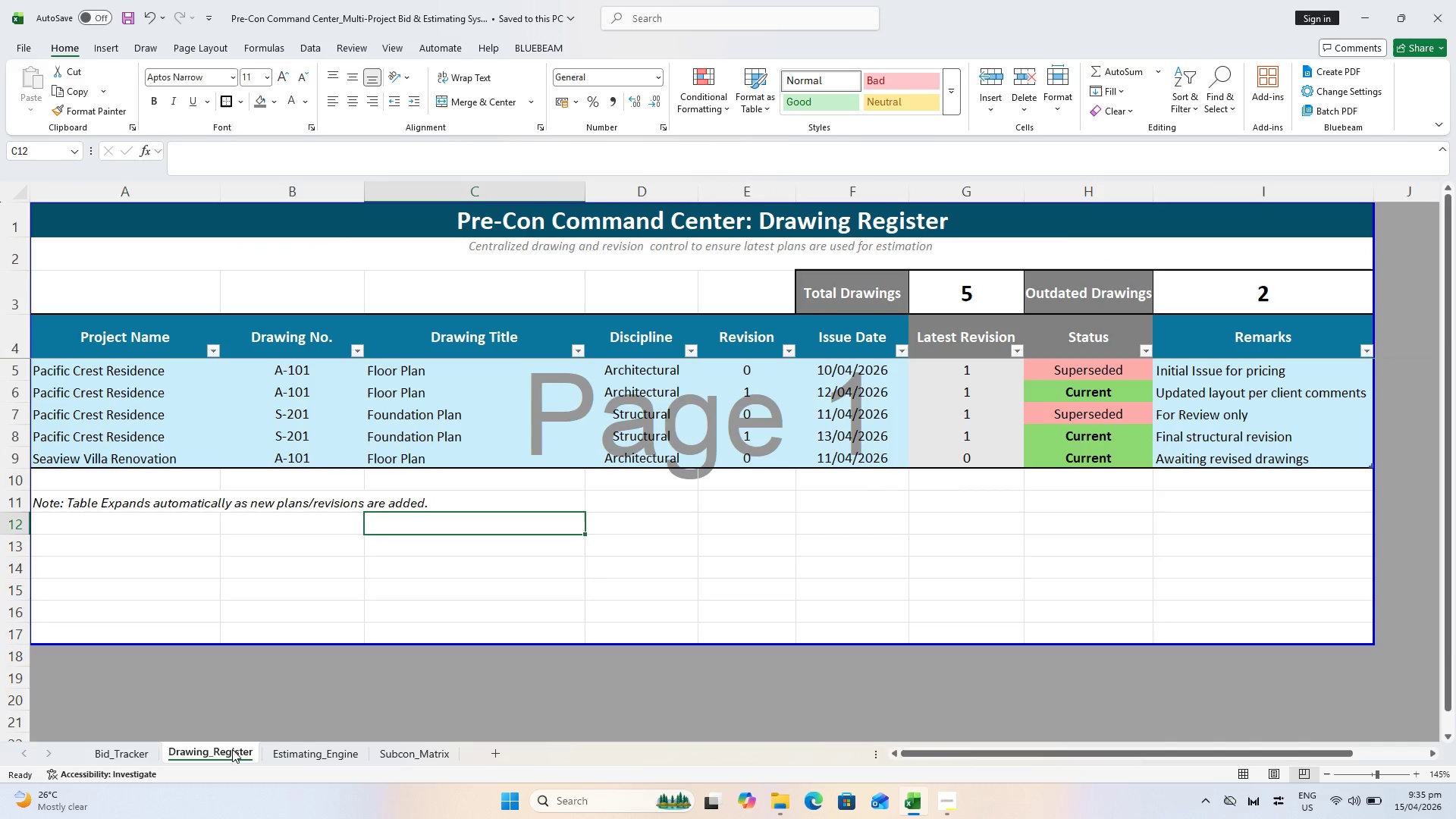 
left_click([131, 749])
 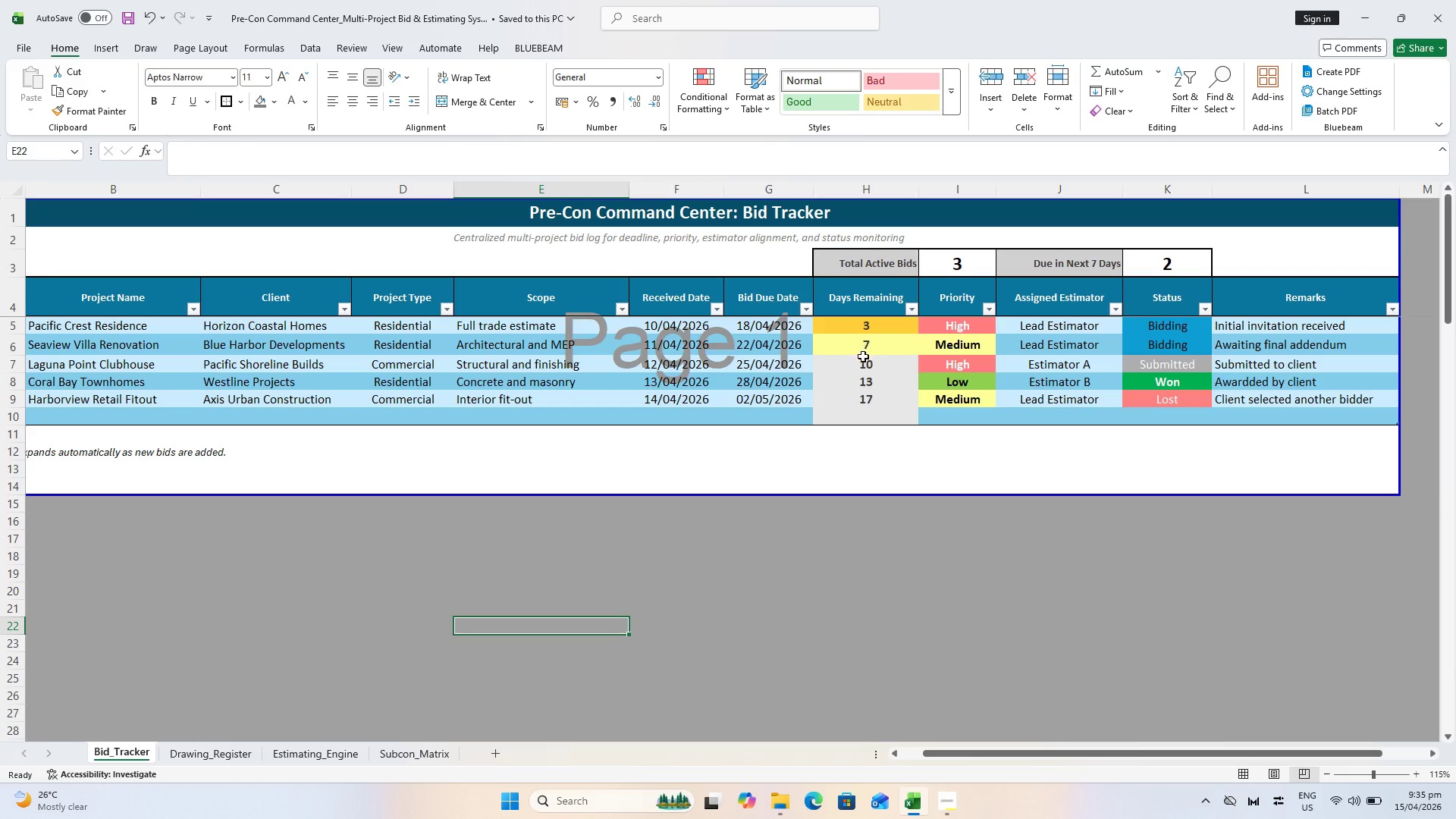 
left_click([872, 382])
 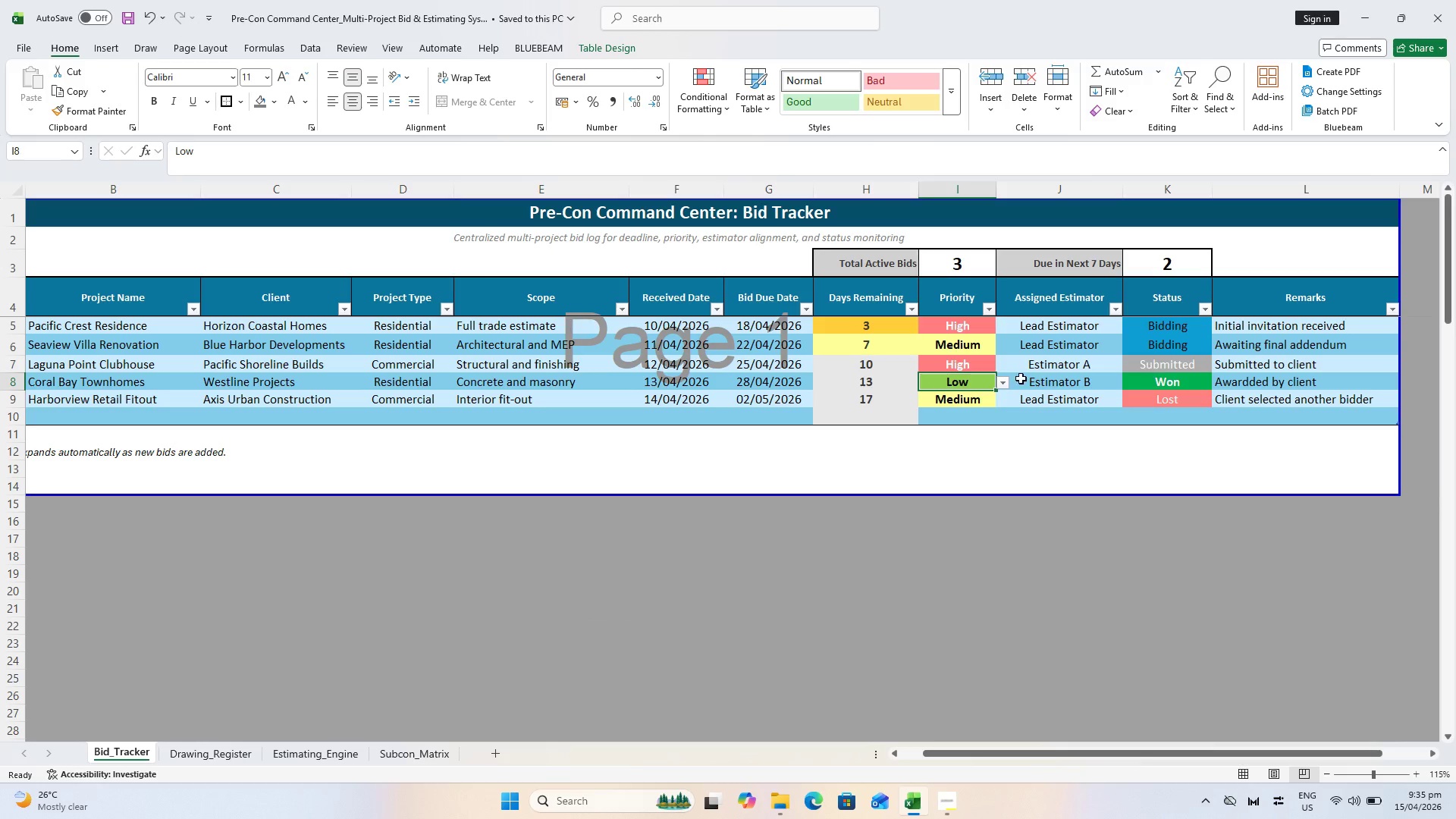 
left_click([864, 303])
 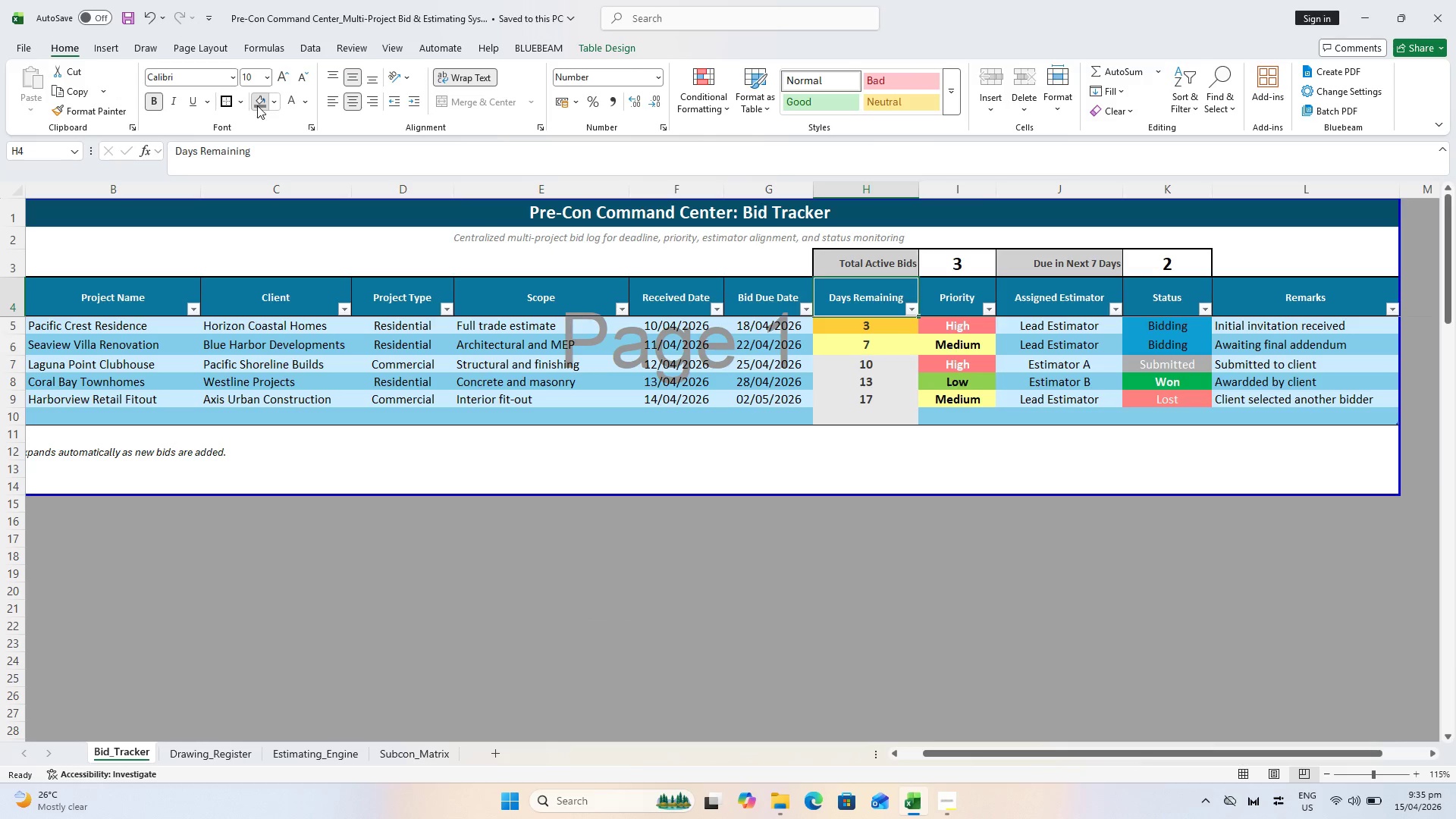 
double_click([832, 526])
 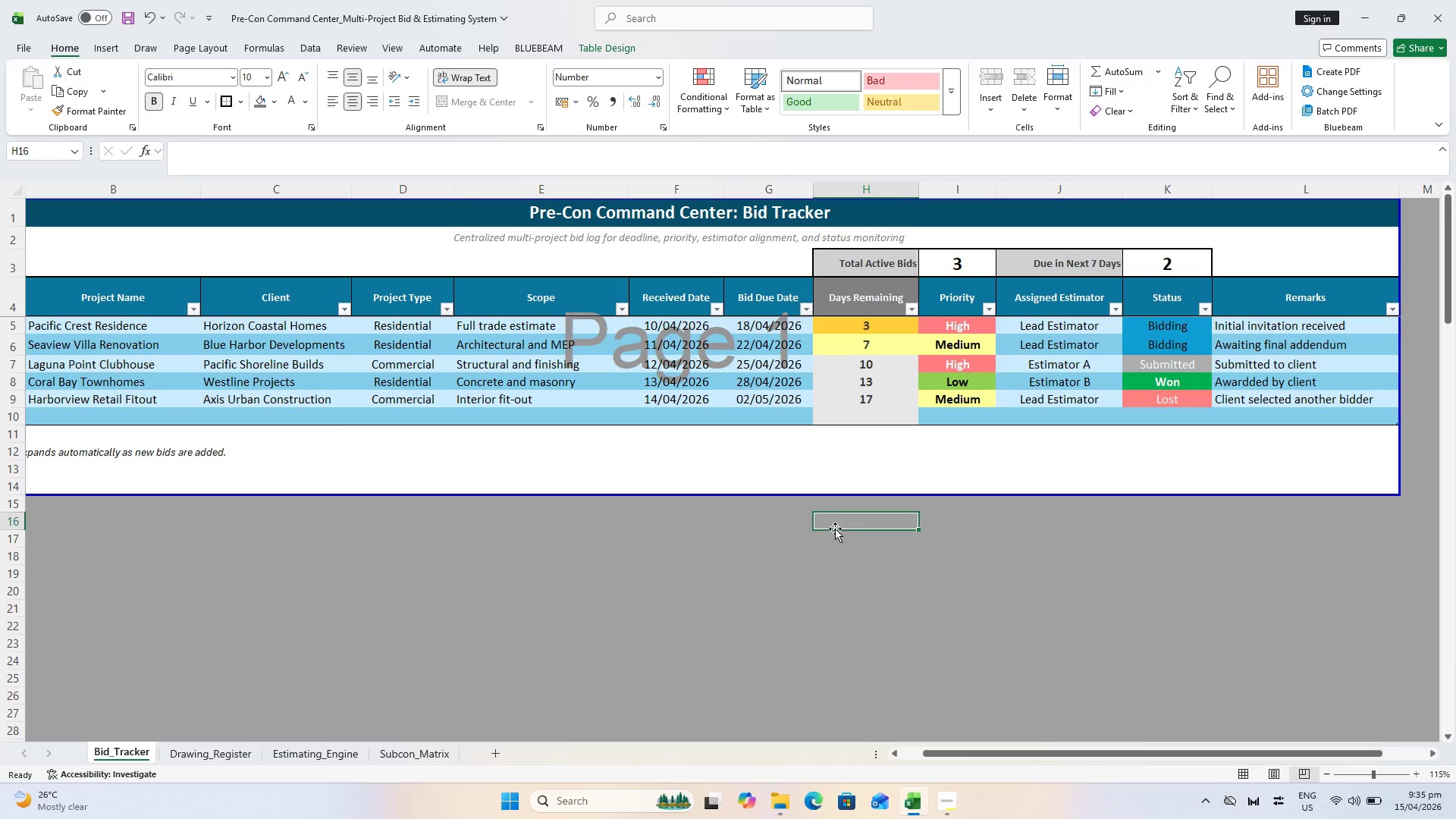 
key(Control+S)
 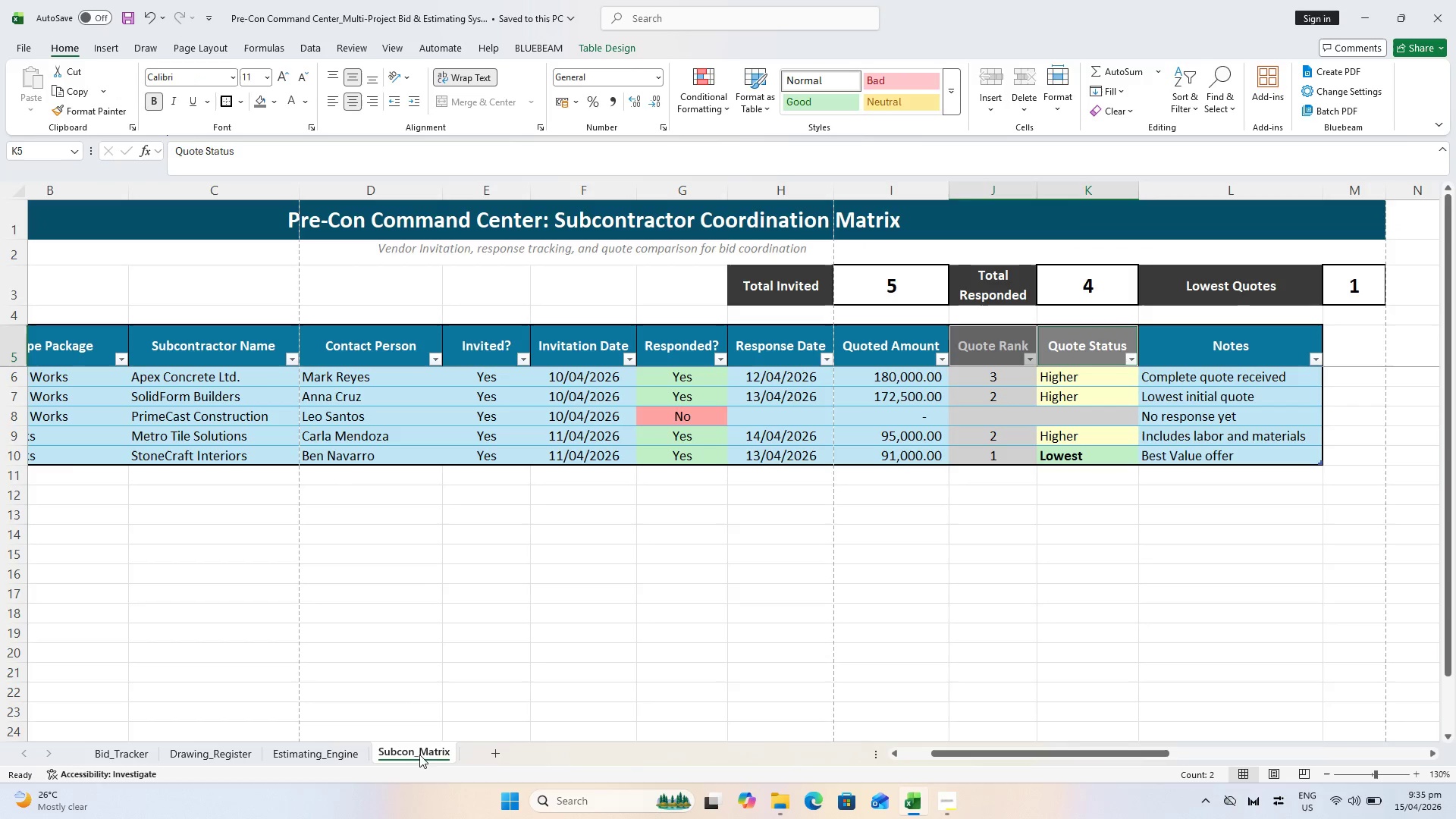 
left_click([976, 638])
 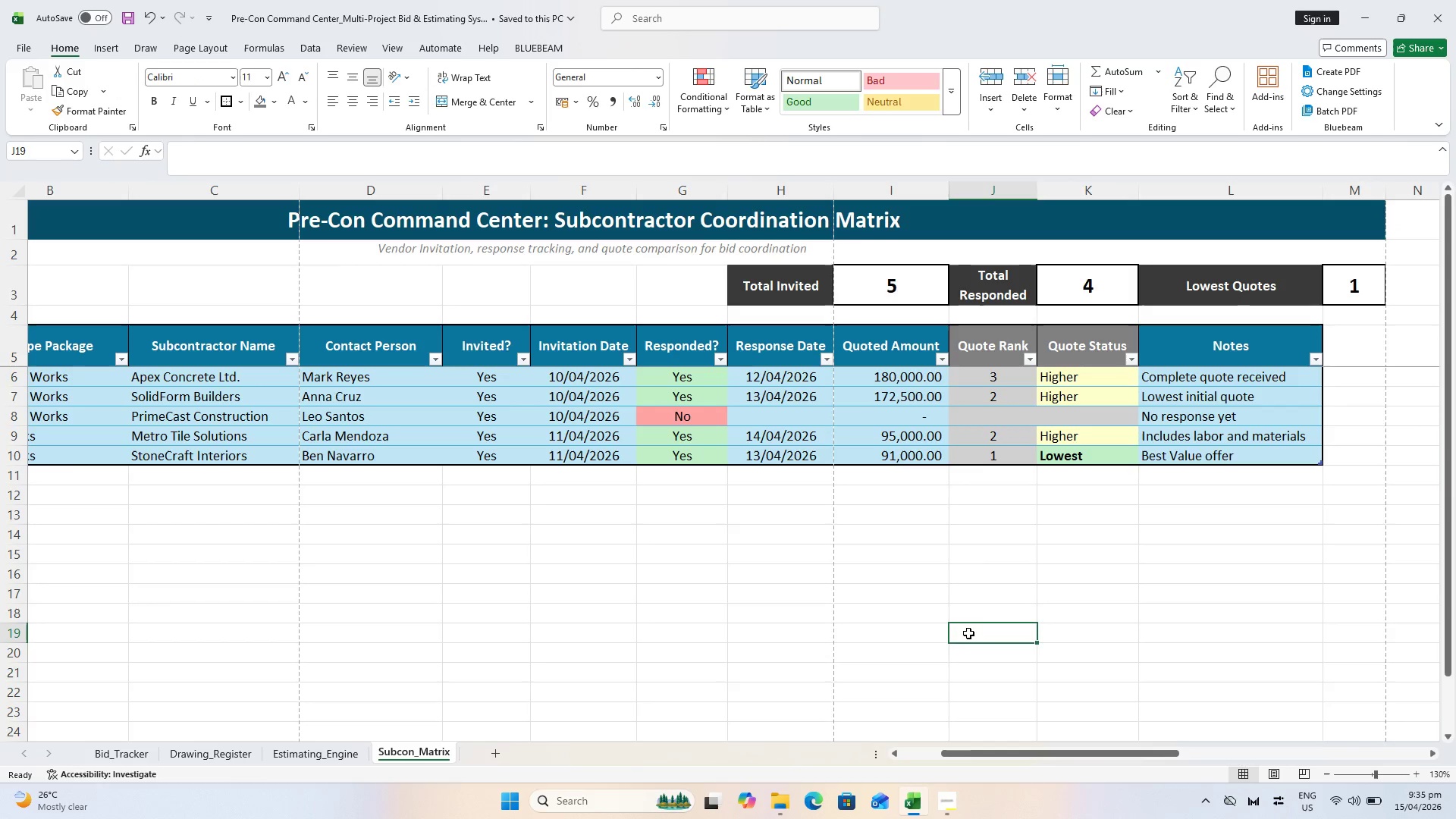 
key(Control+S)
 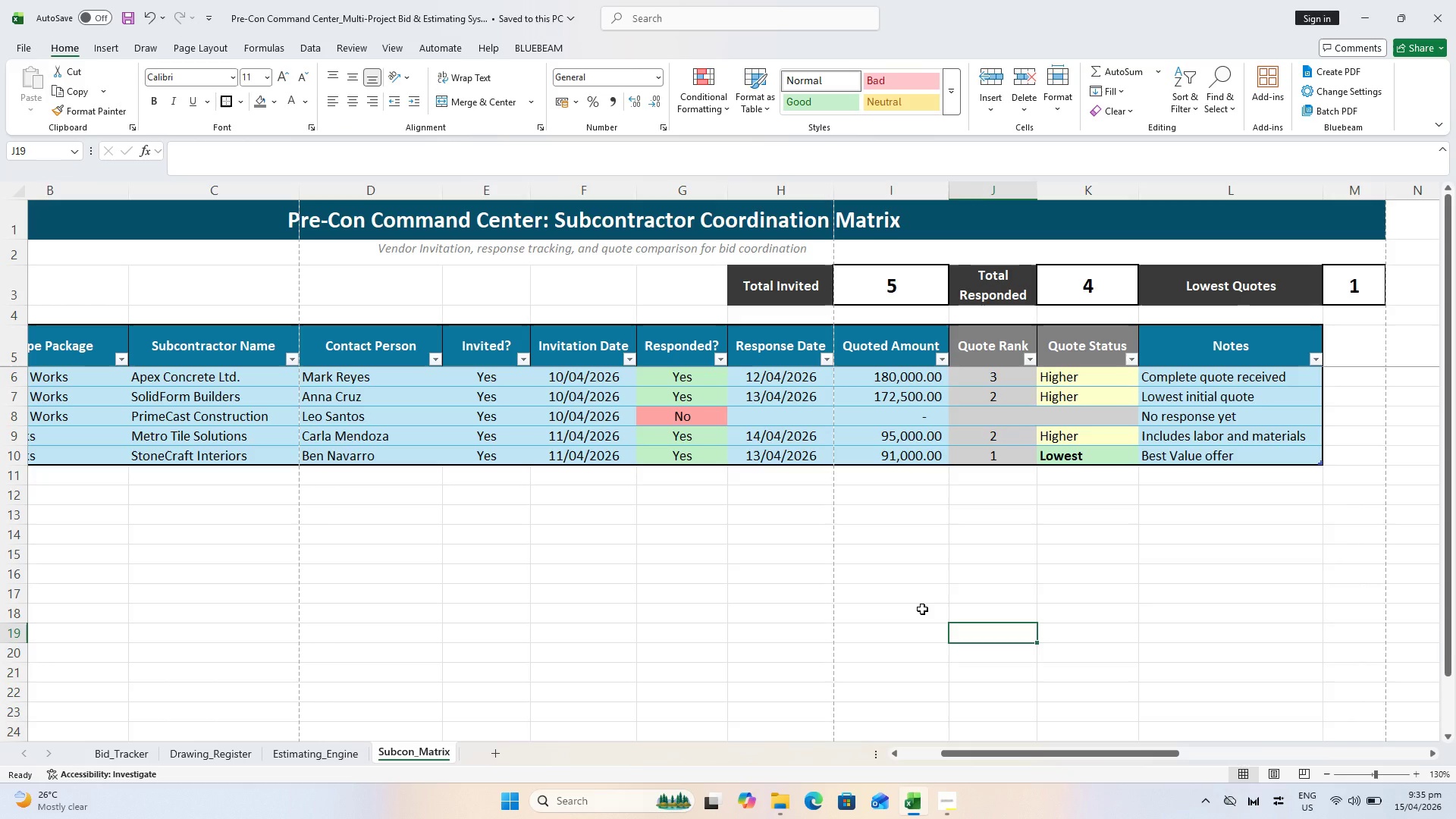 
key(Control+ControlLeft)
 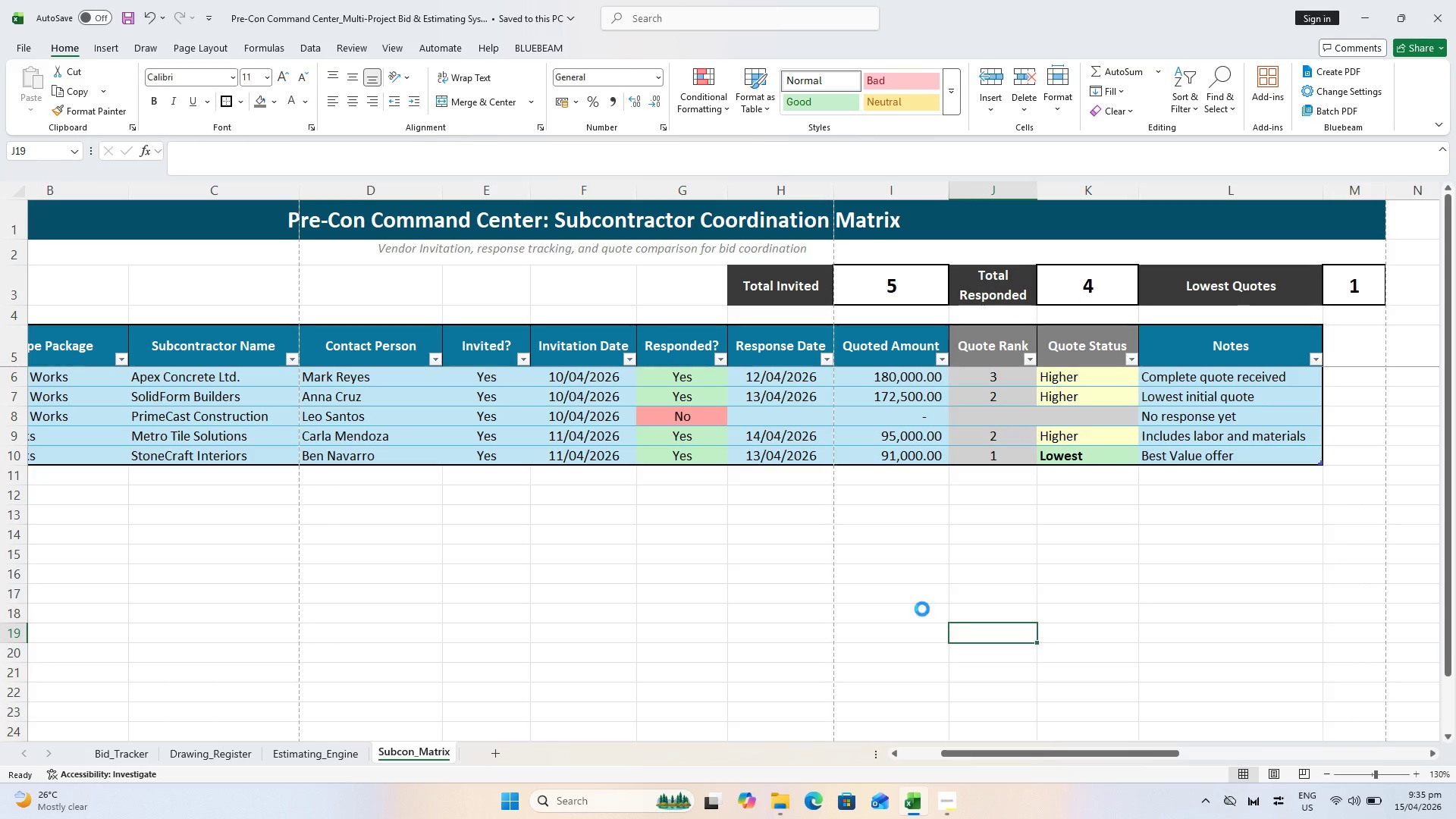 
key(Control+S)
 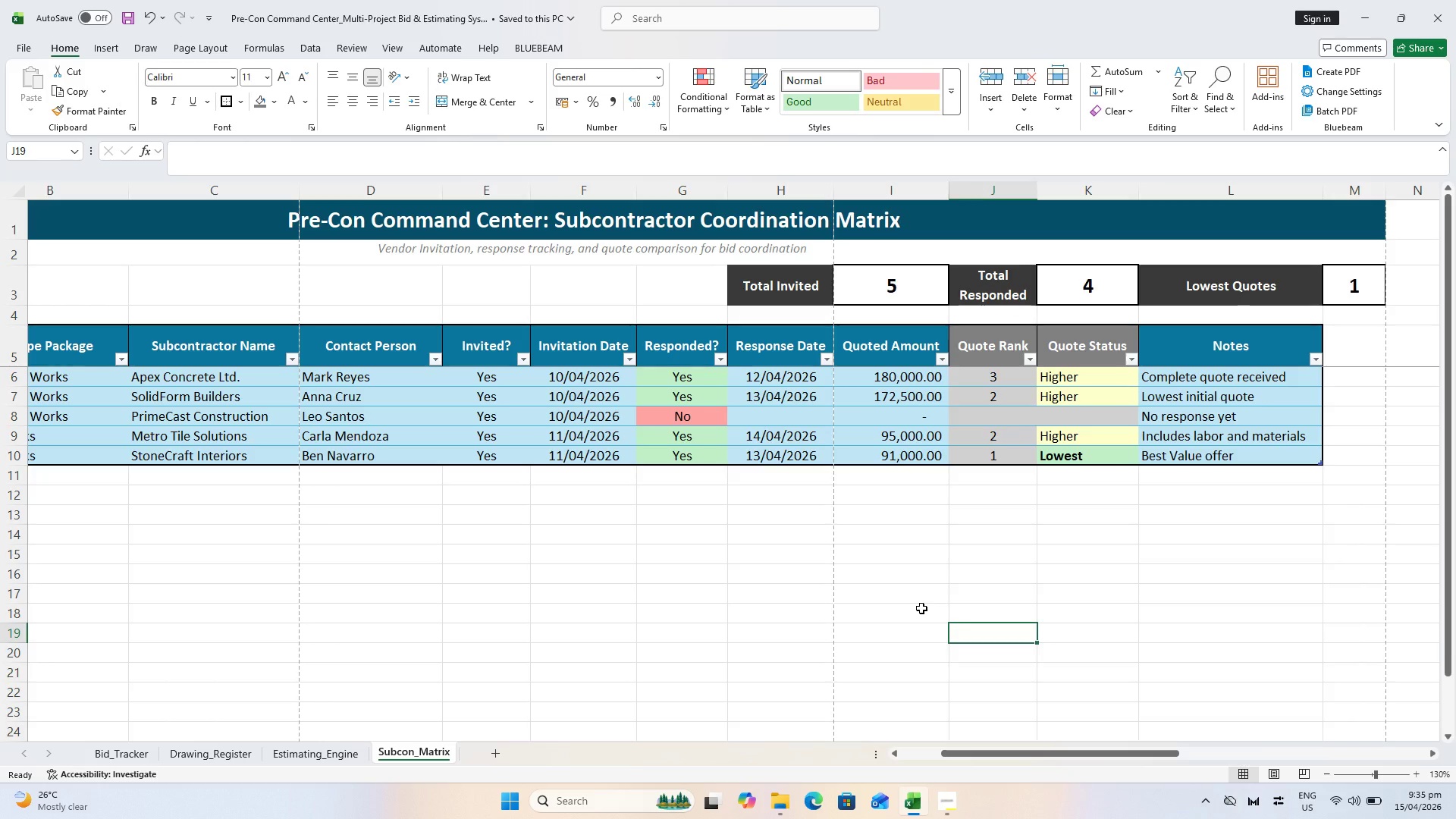 
wait(5.69)
 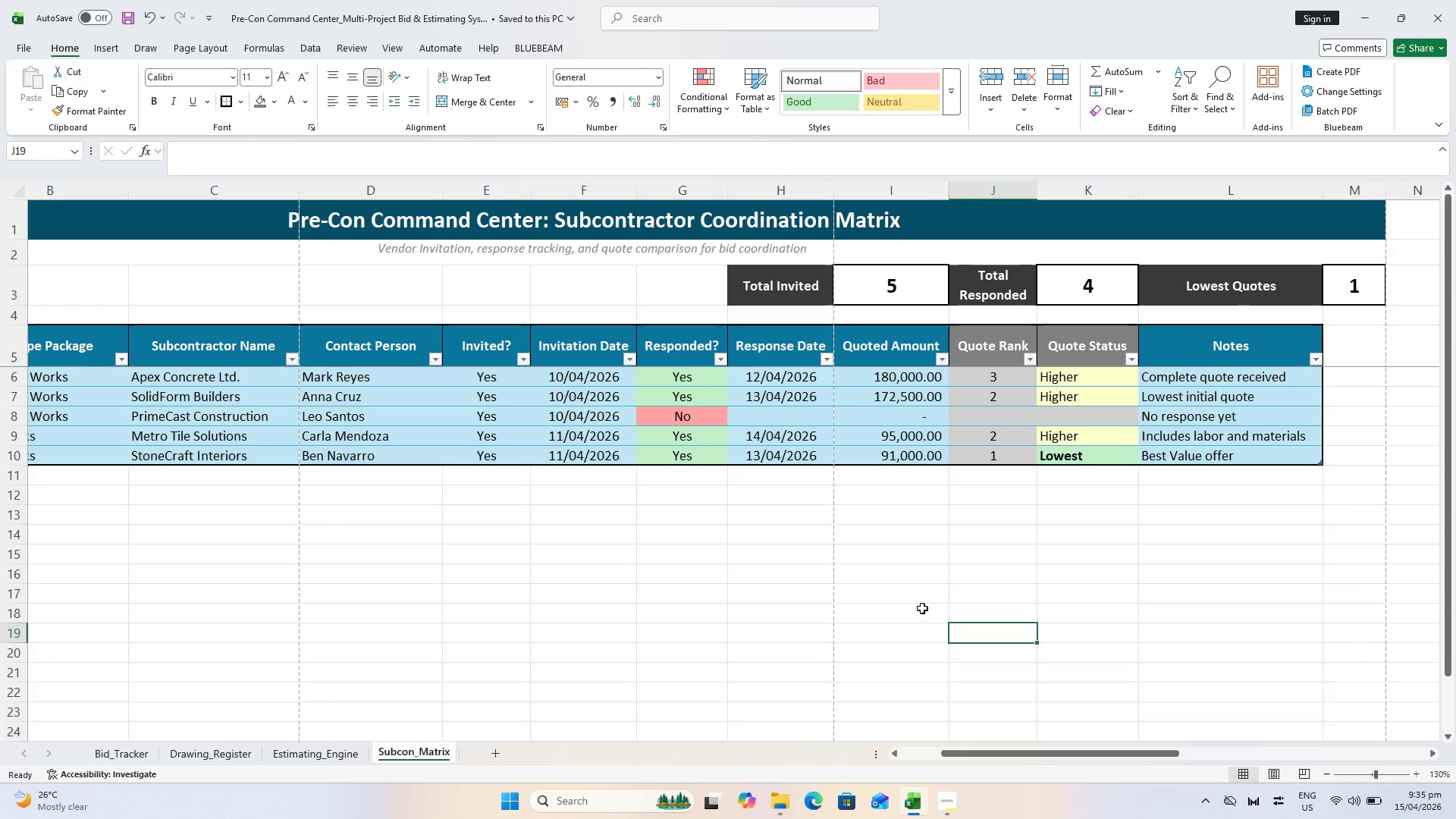 
key(Control+S)
 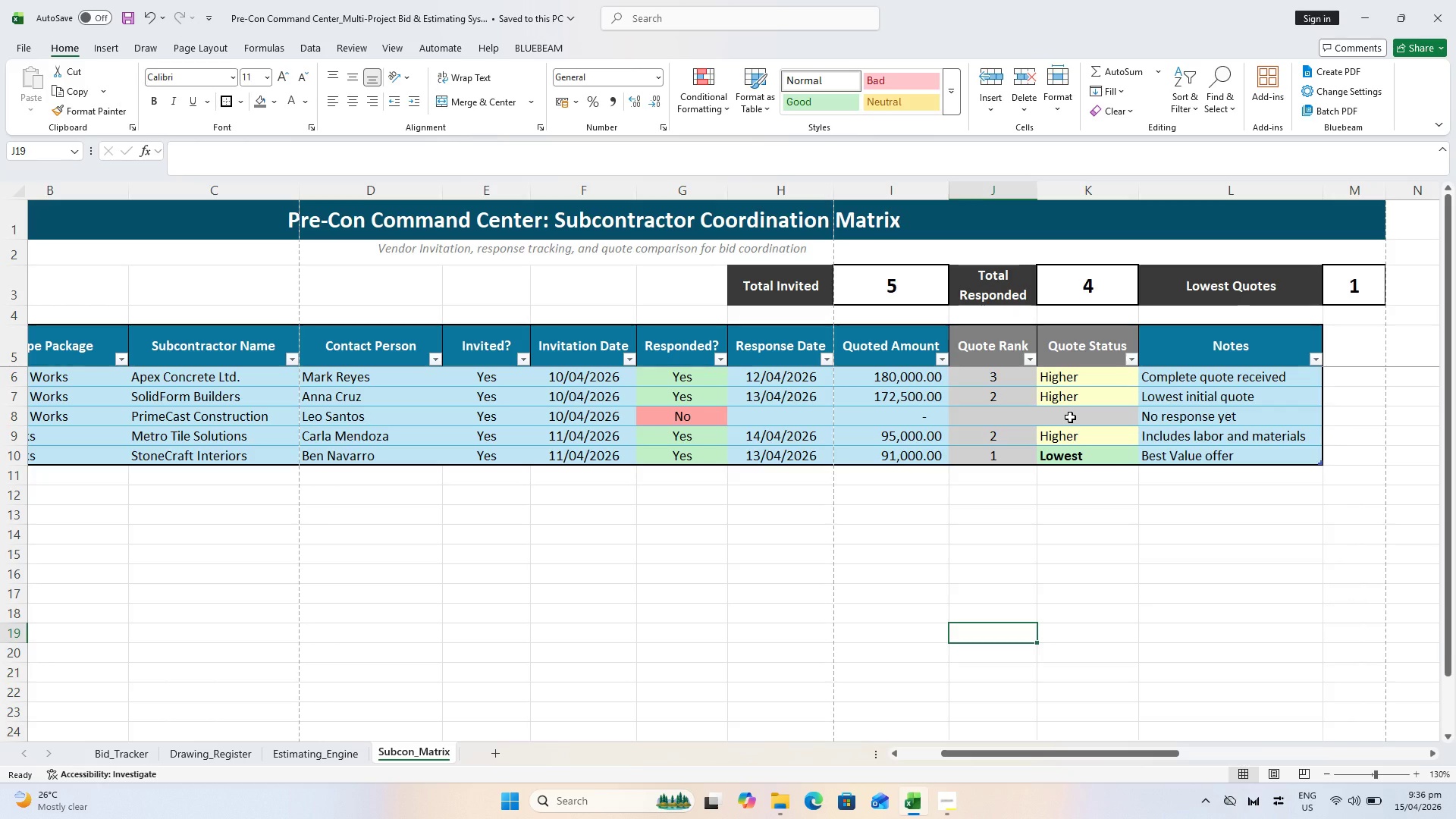 
wait(27.81)
 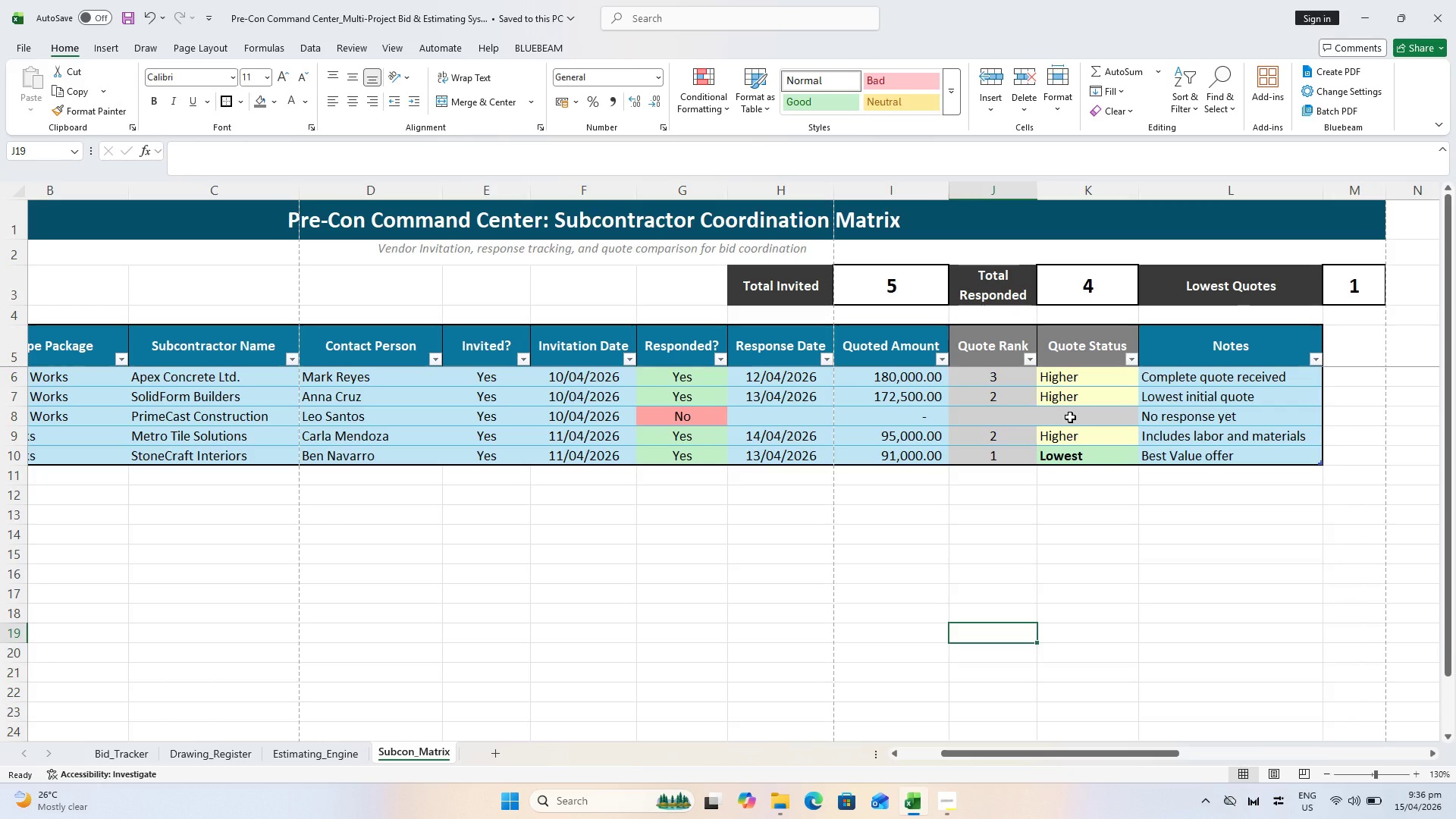 
left_click_drag(start_coordinate=[1058, 755], to_coordinate=[1028, 760])
 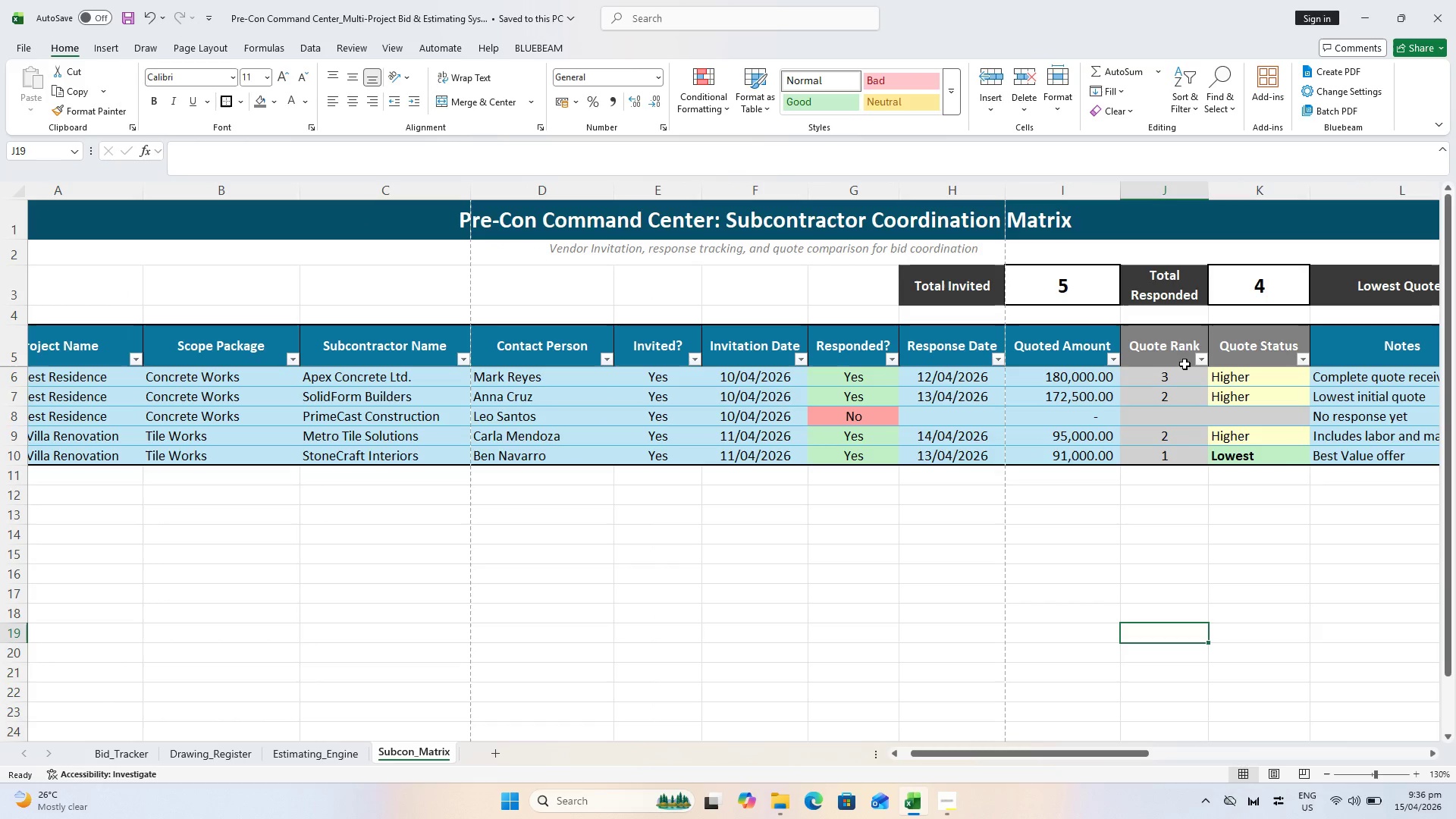 
key(Escape)
 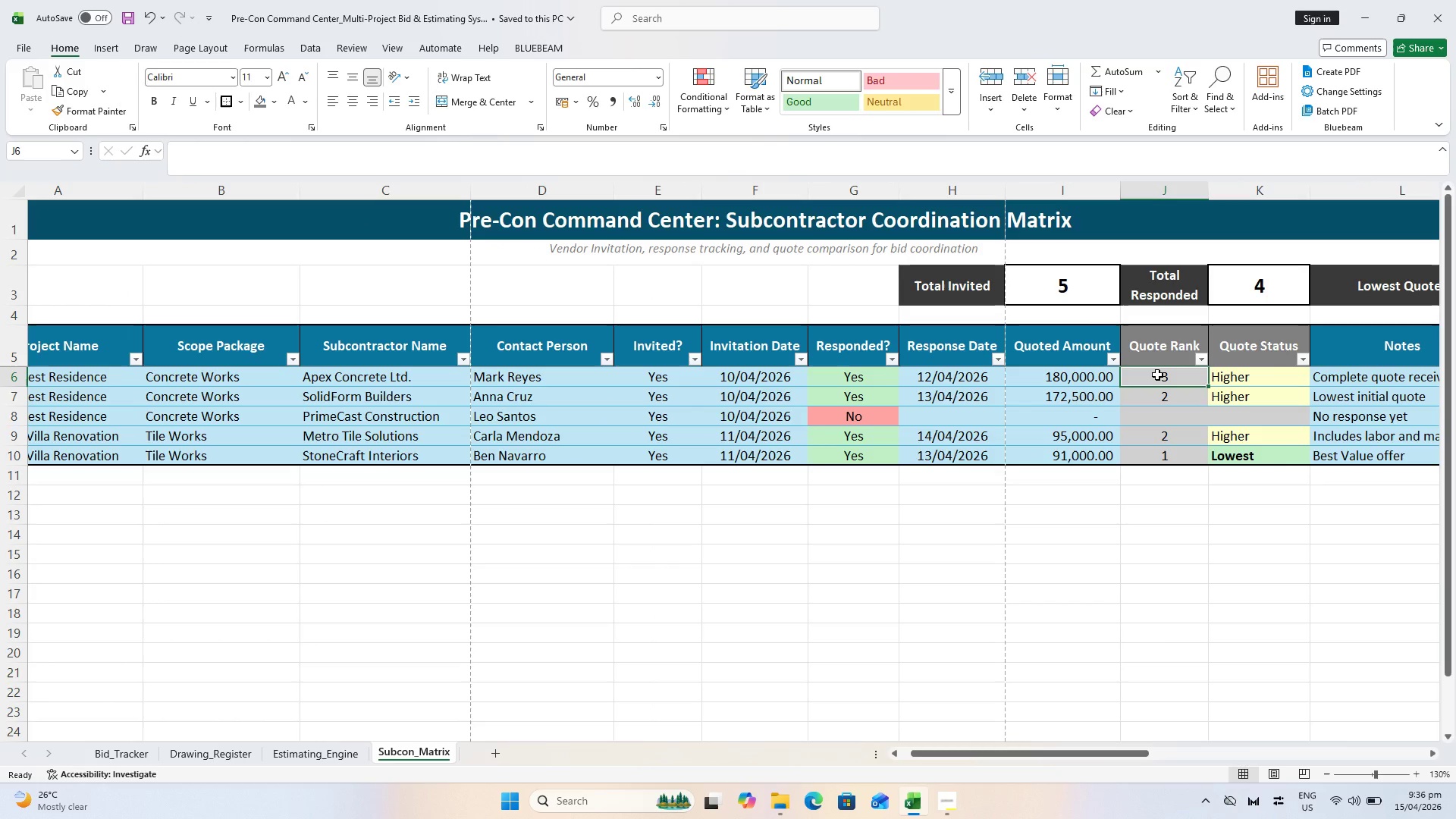 
double_click([1157, 375])
 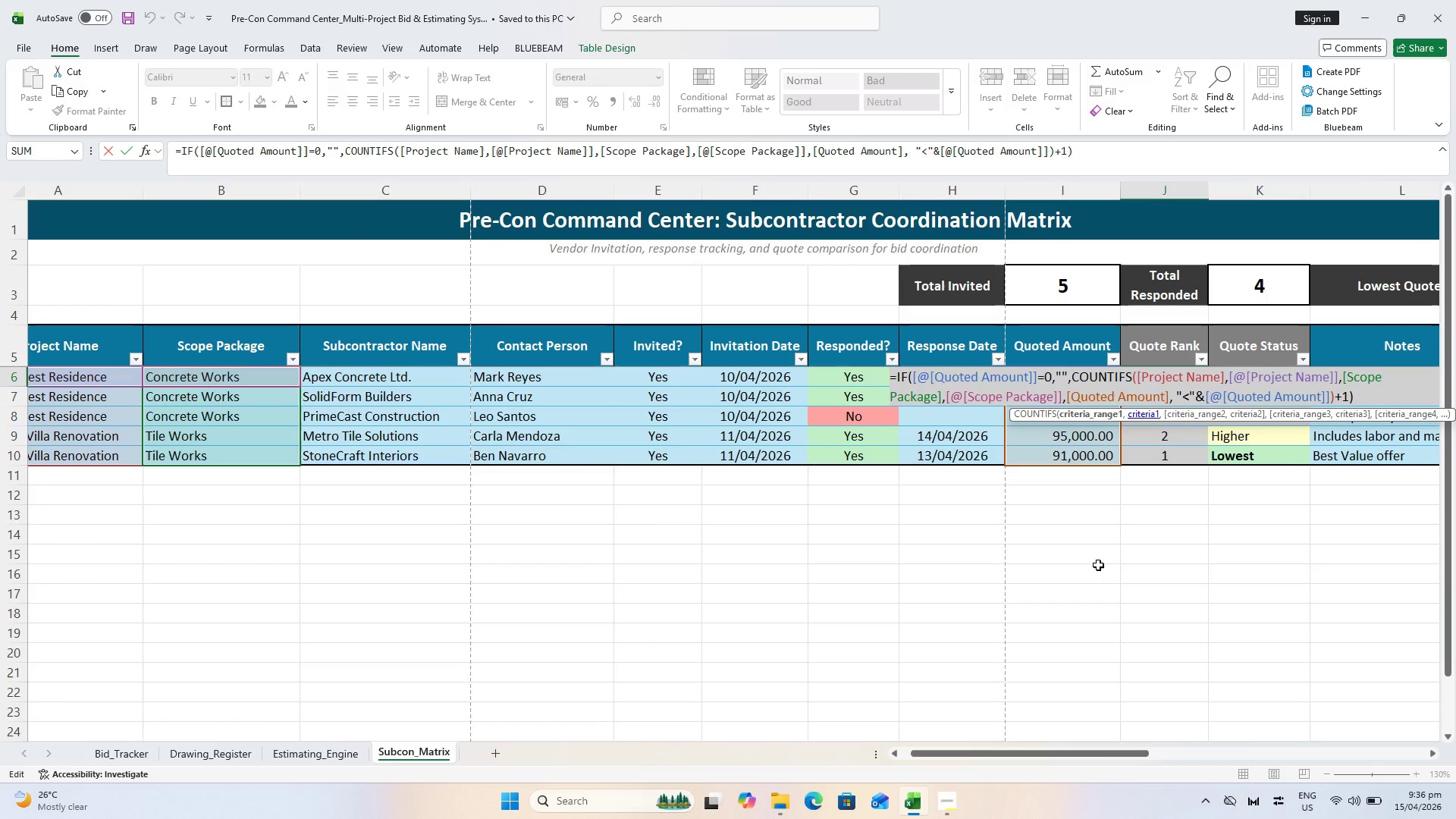 
key(Escape)
 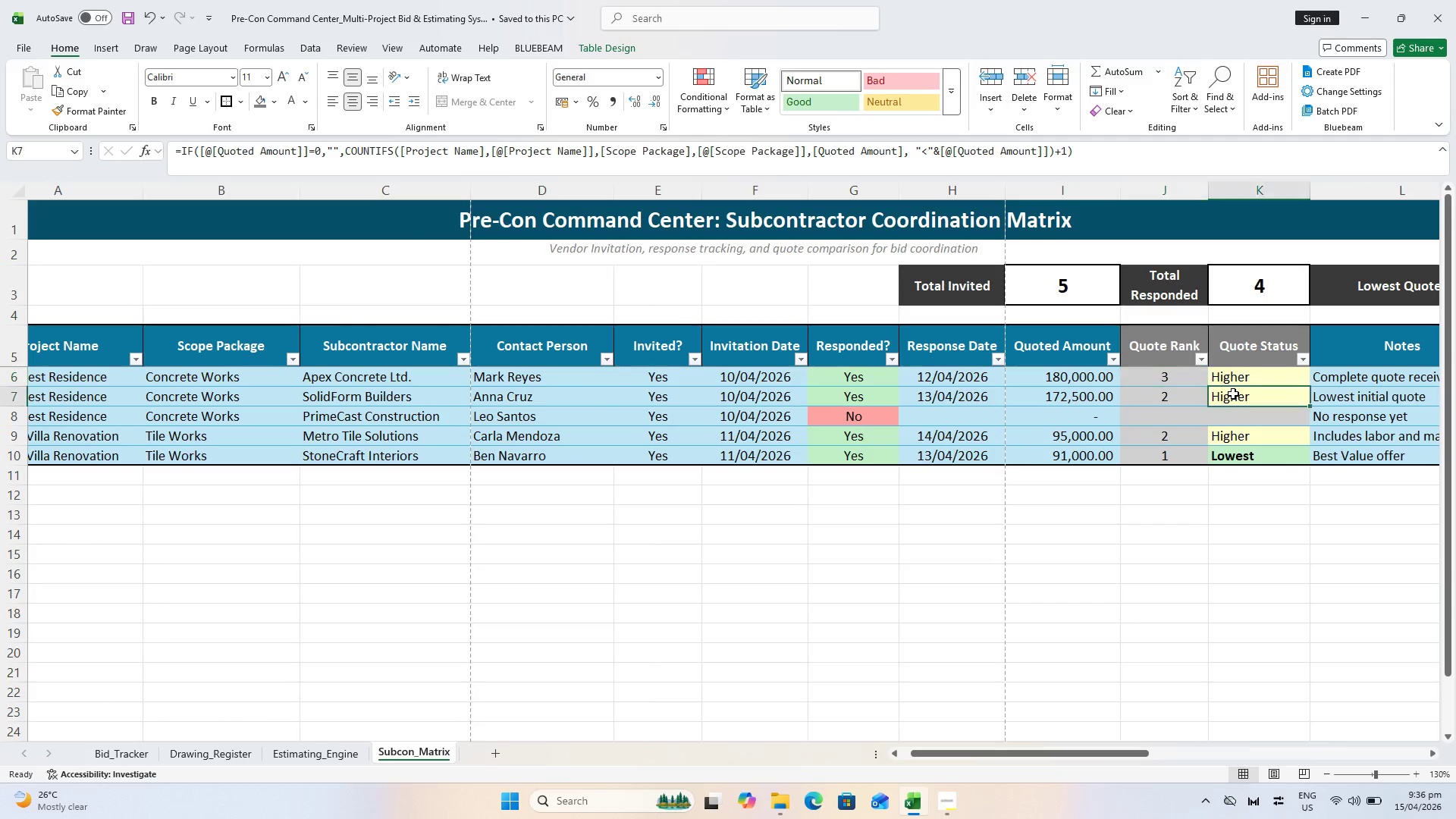 
double_click([1233, 394])
 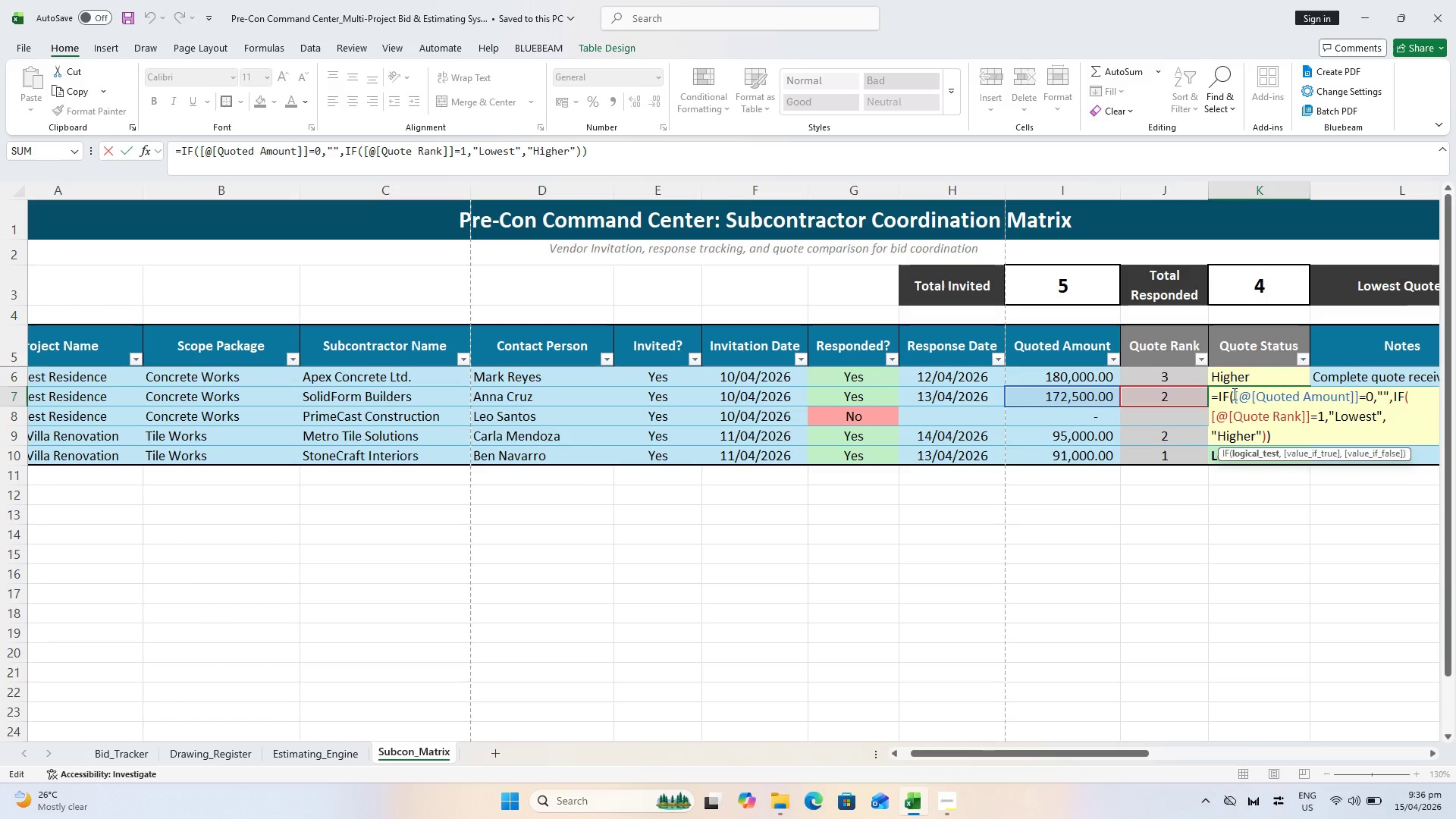 
key(Escape)
 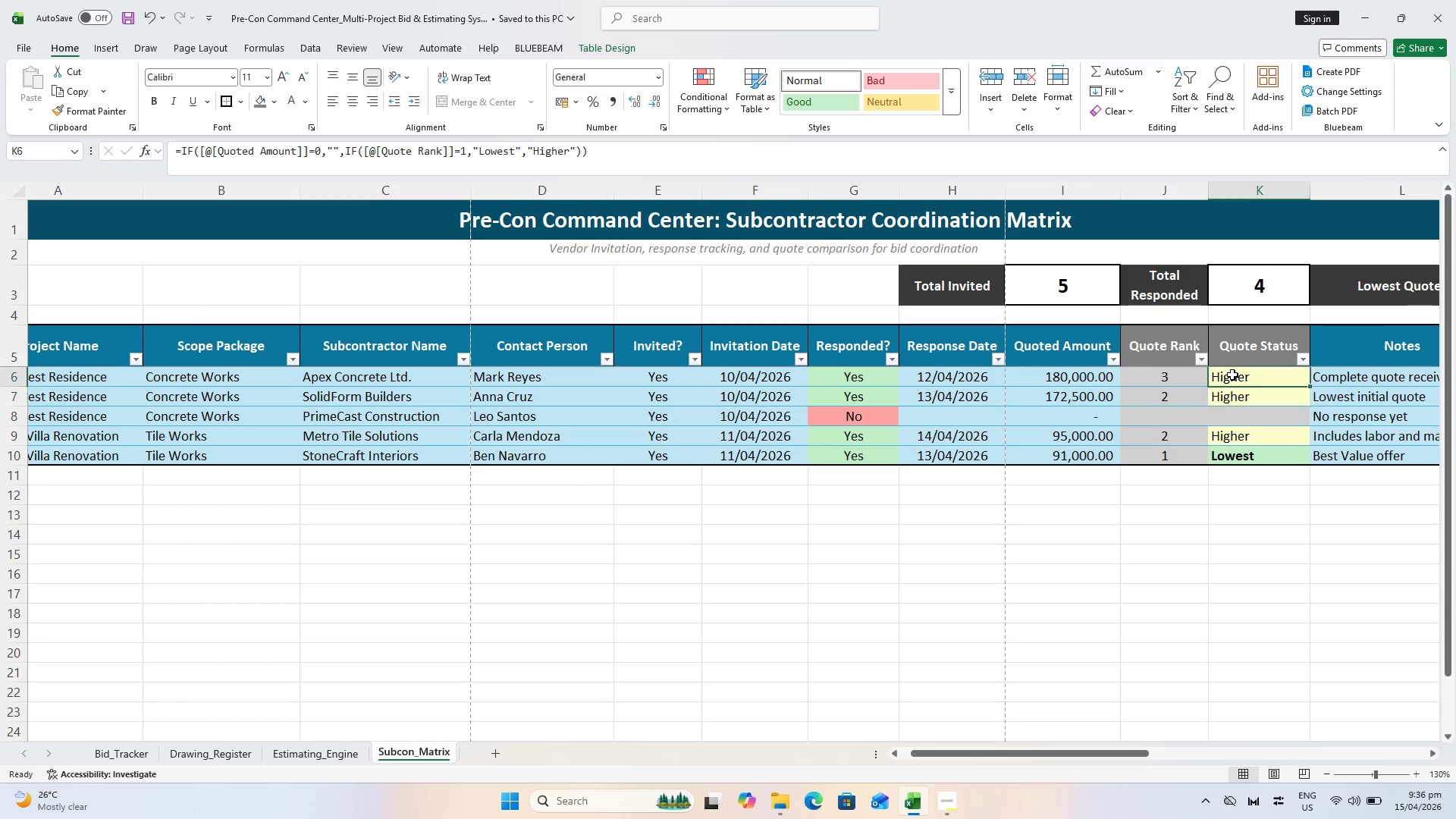 
double_click([1232, 375])
 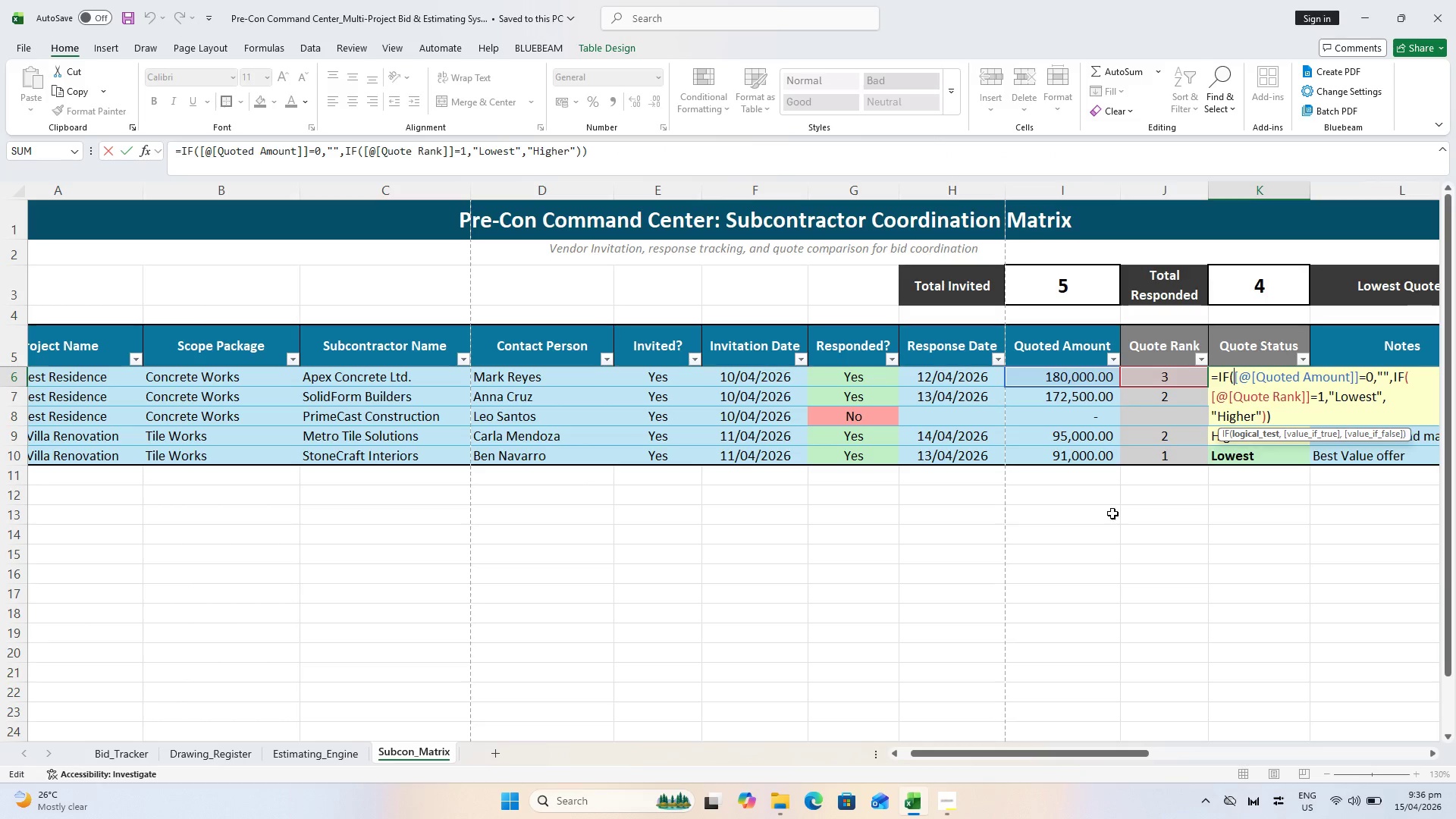 
key(Escape)
 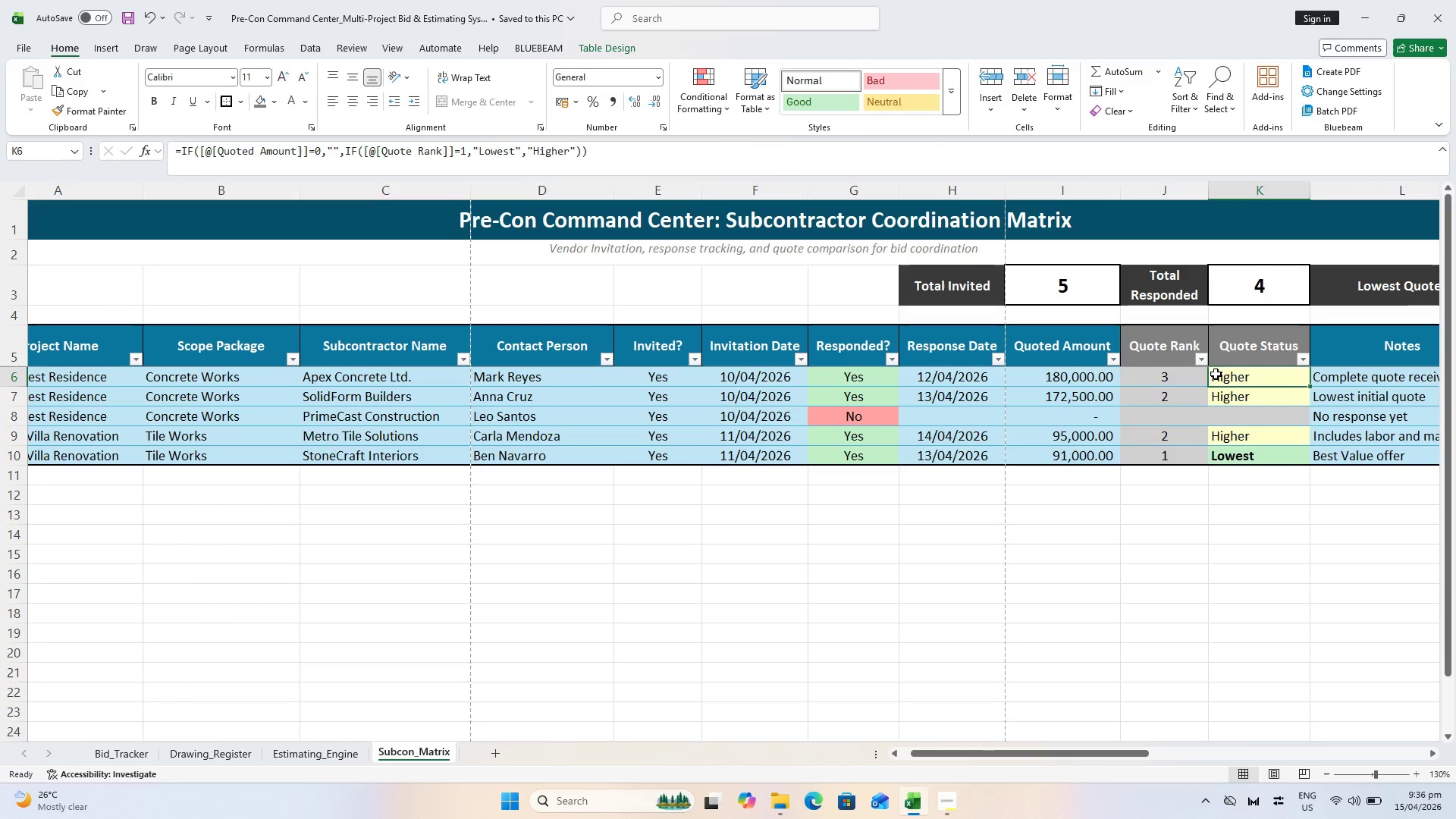 
left_click([1057, 388])
 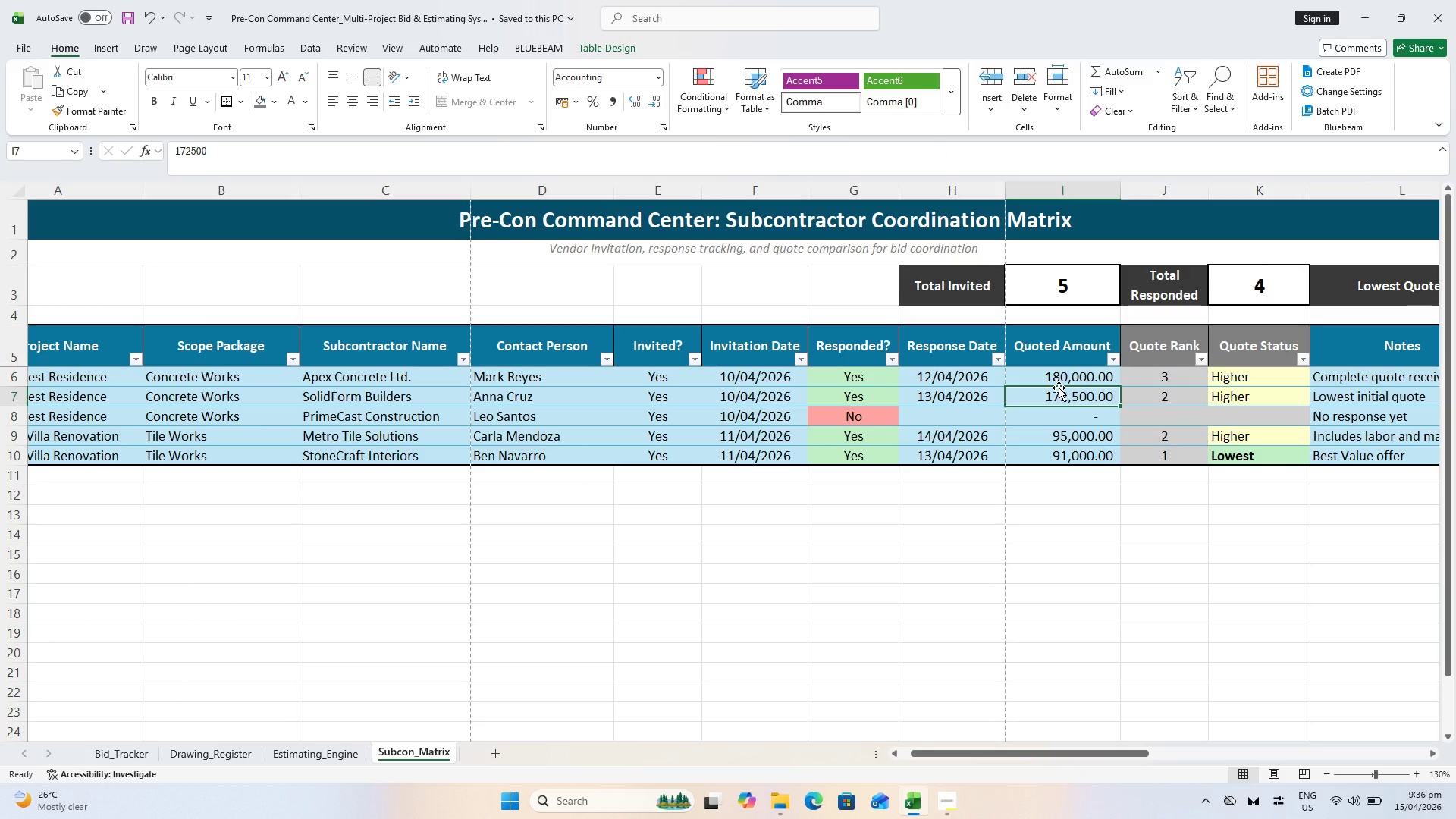 
key(Escape)
 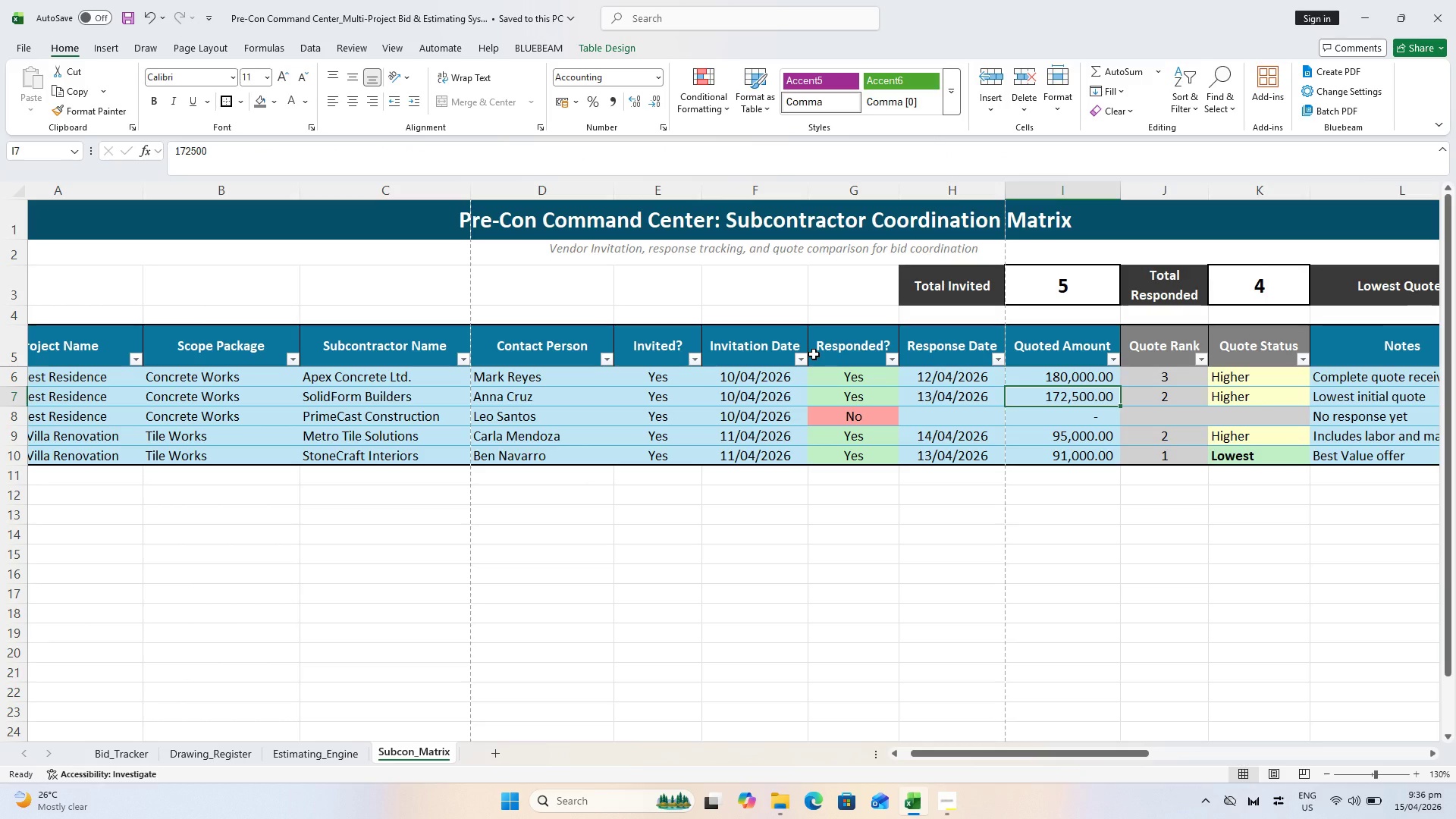 
key(Control+S)
 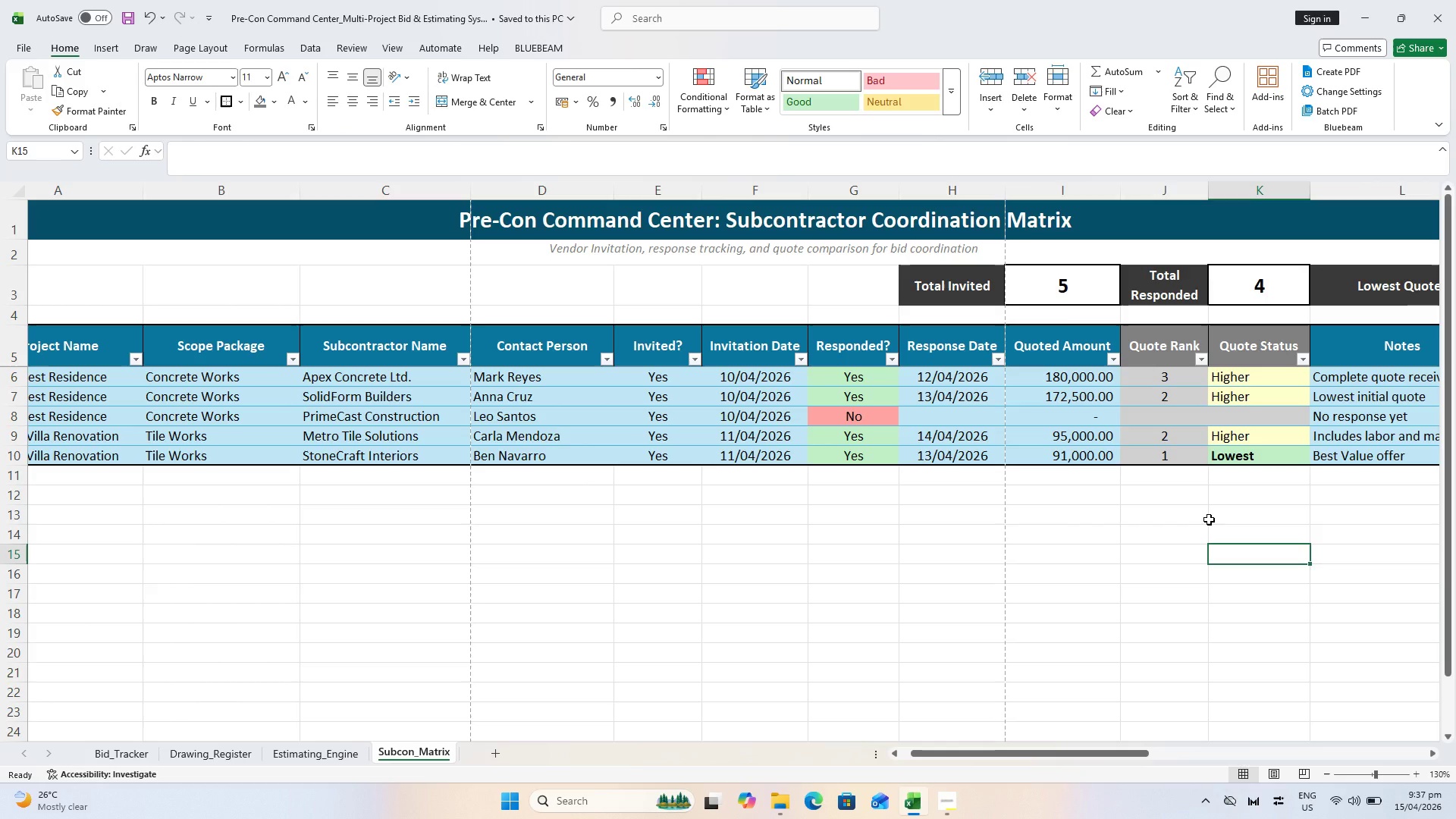 
wait(36.09)
 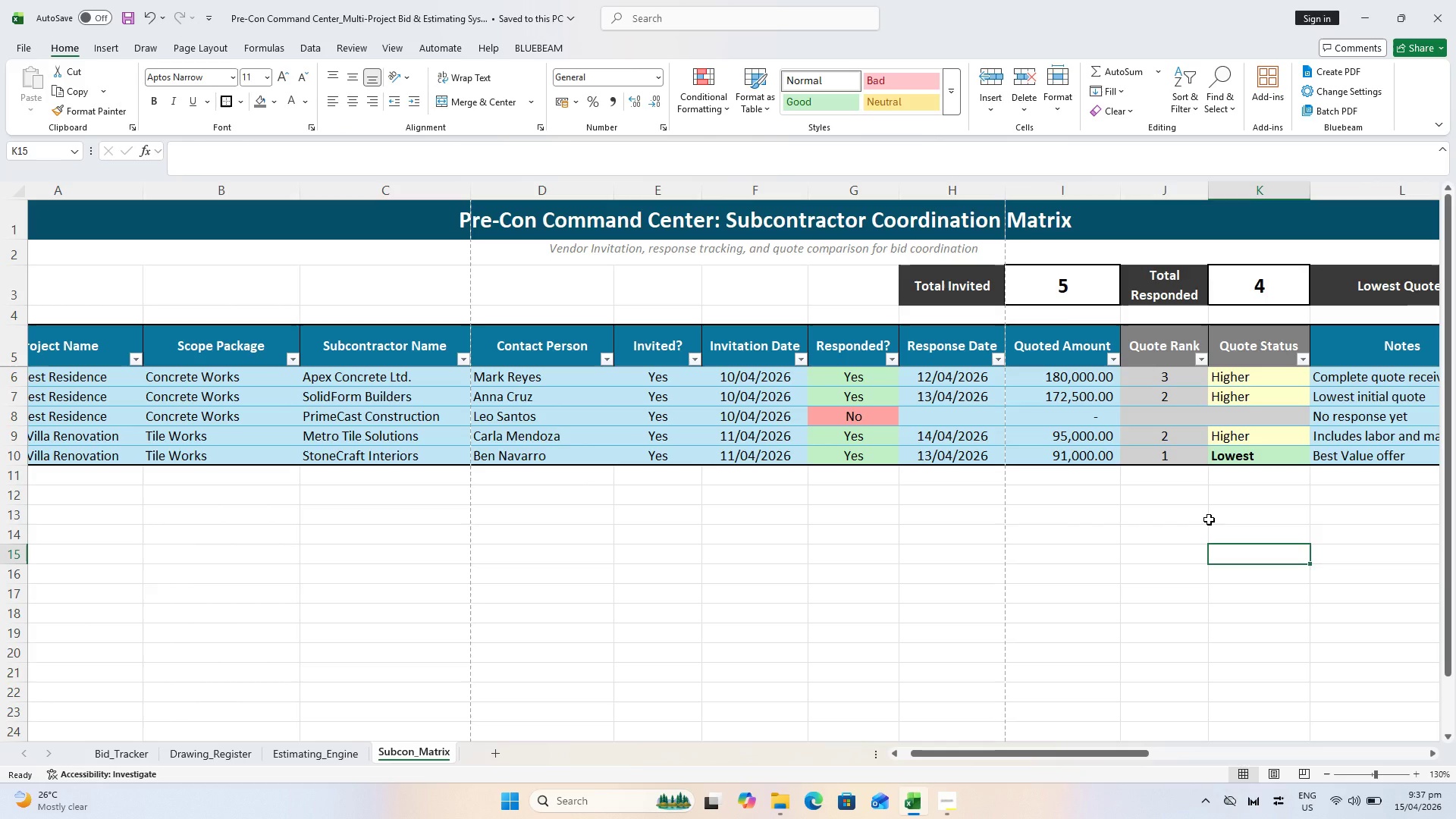 
left_click_drag(start_coordinate=[1060, 755], to_coordinate=[1023, 764])
 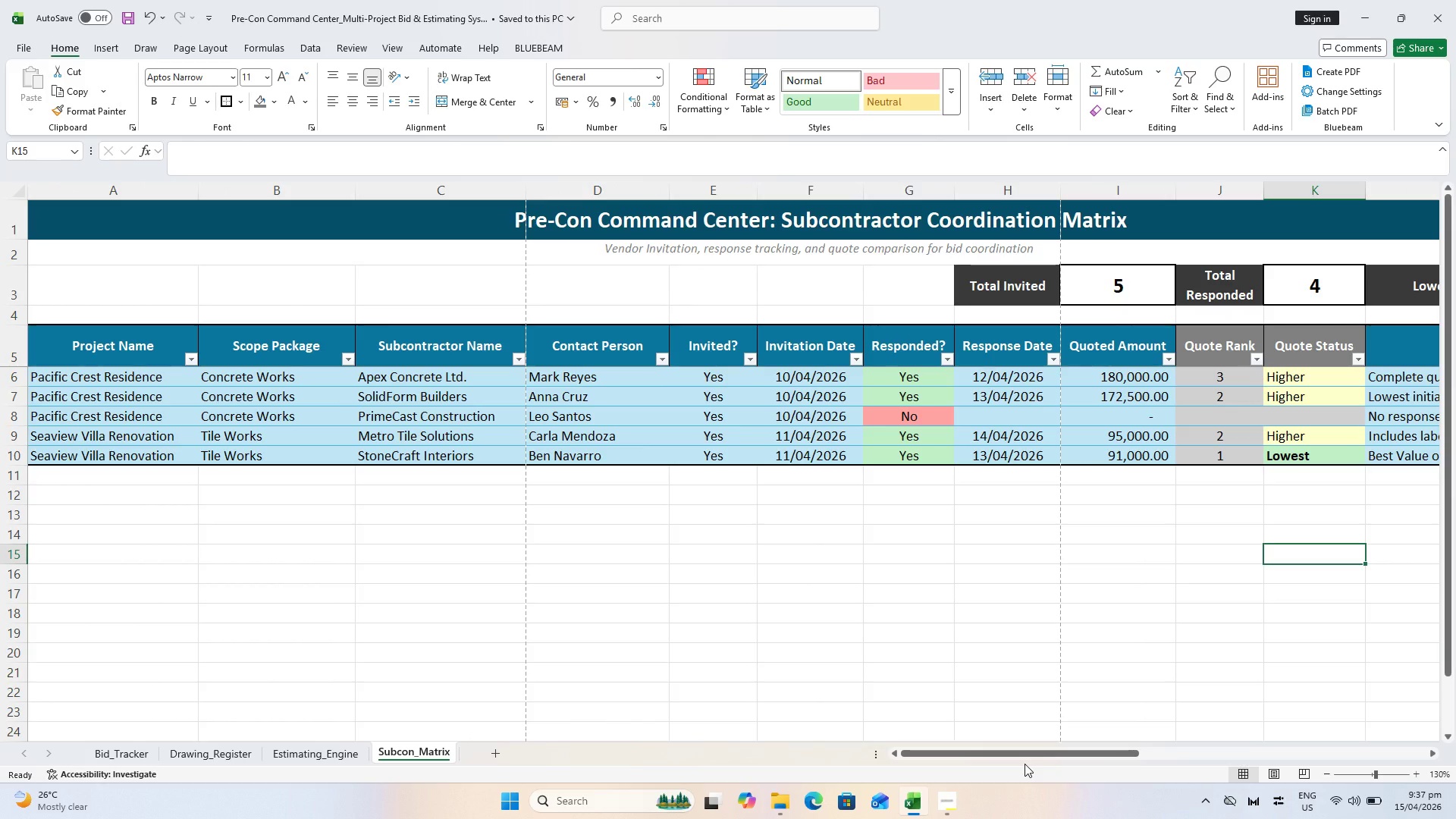 
wait(28.38)
 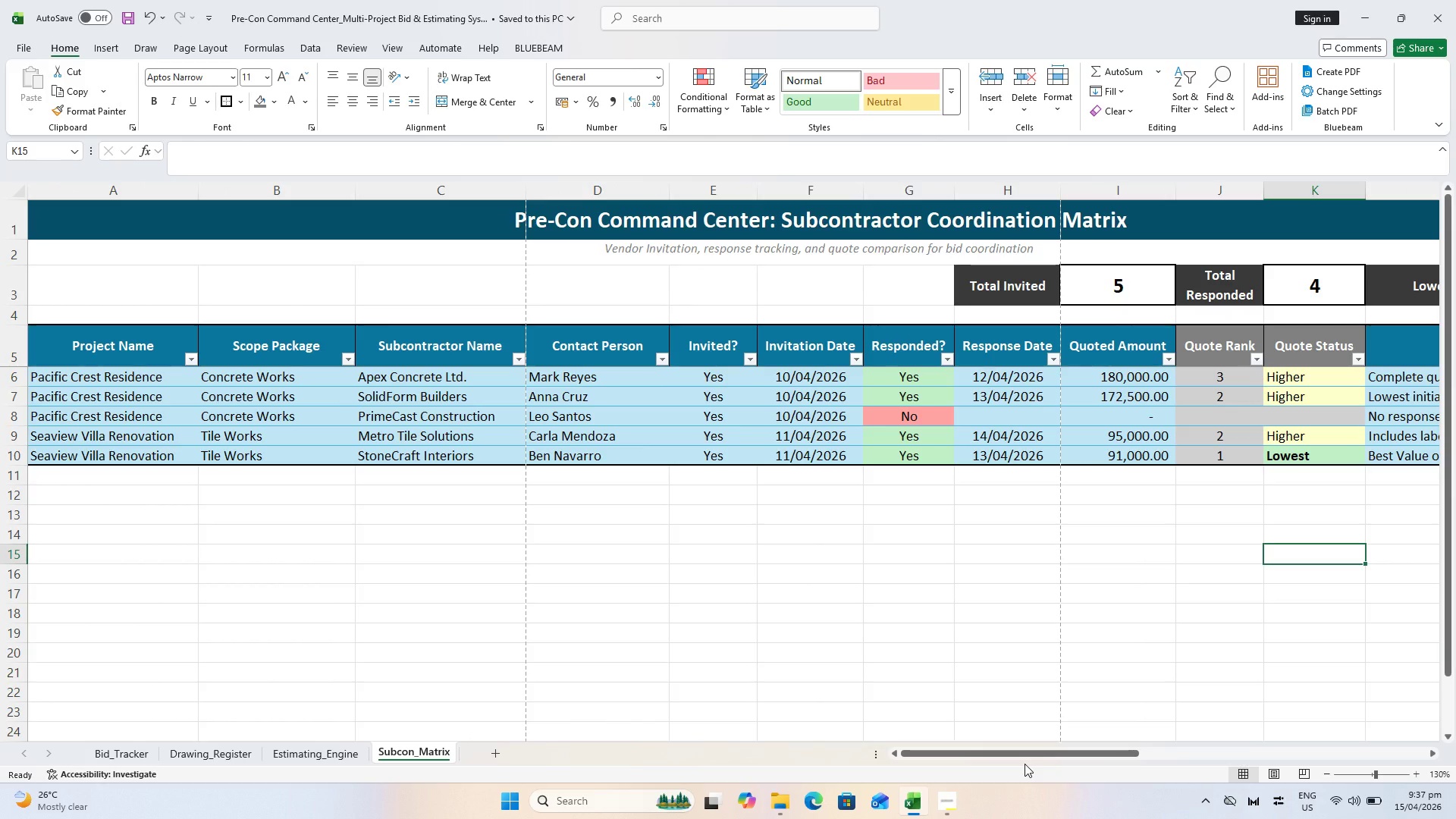 
key(Control+ControlLeft)
 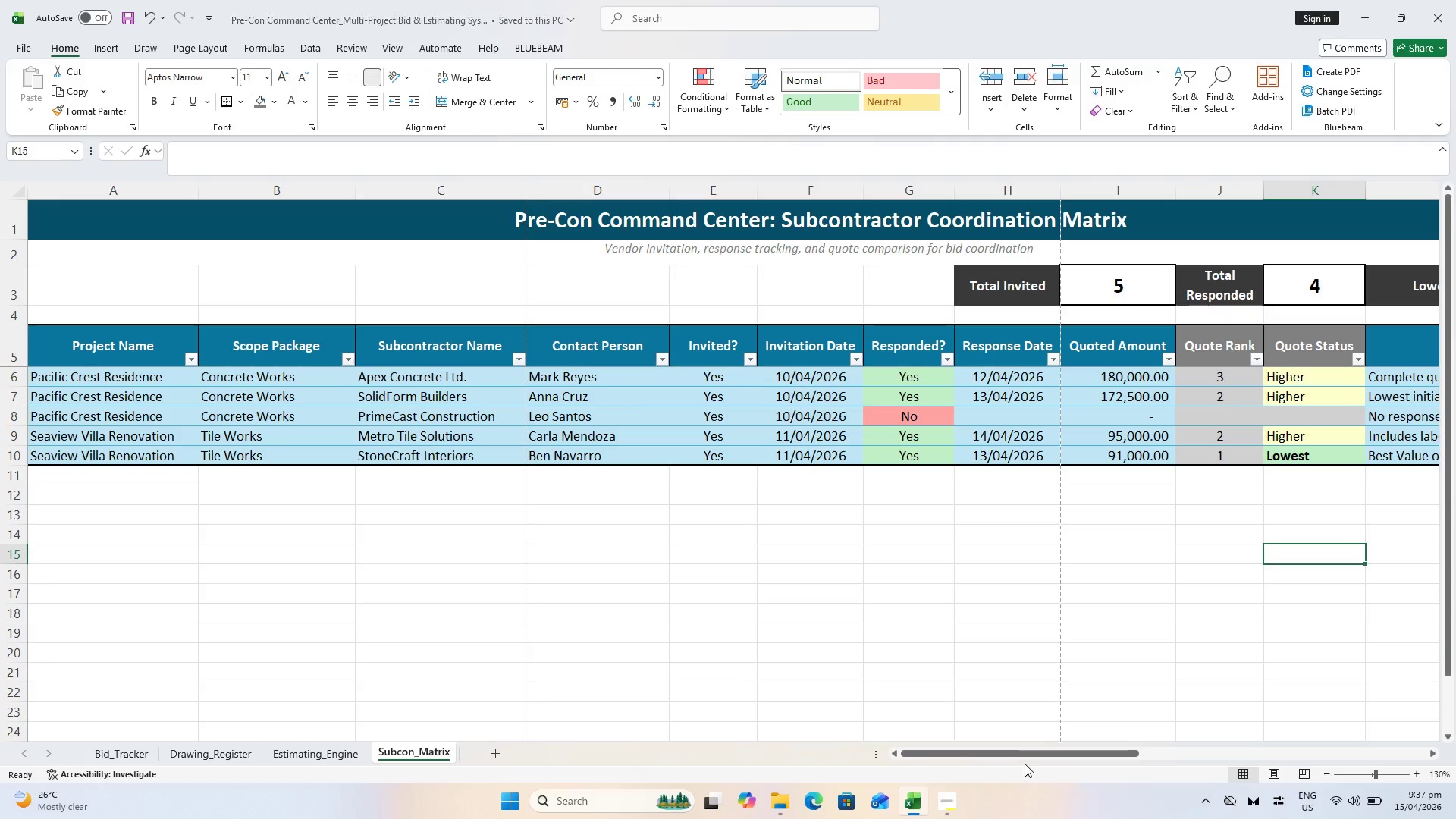 
key(Control+S)
 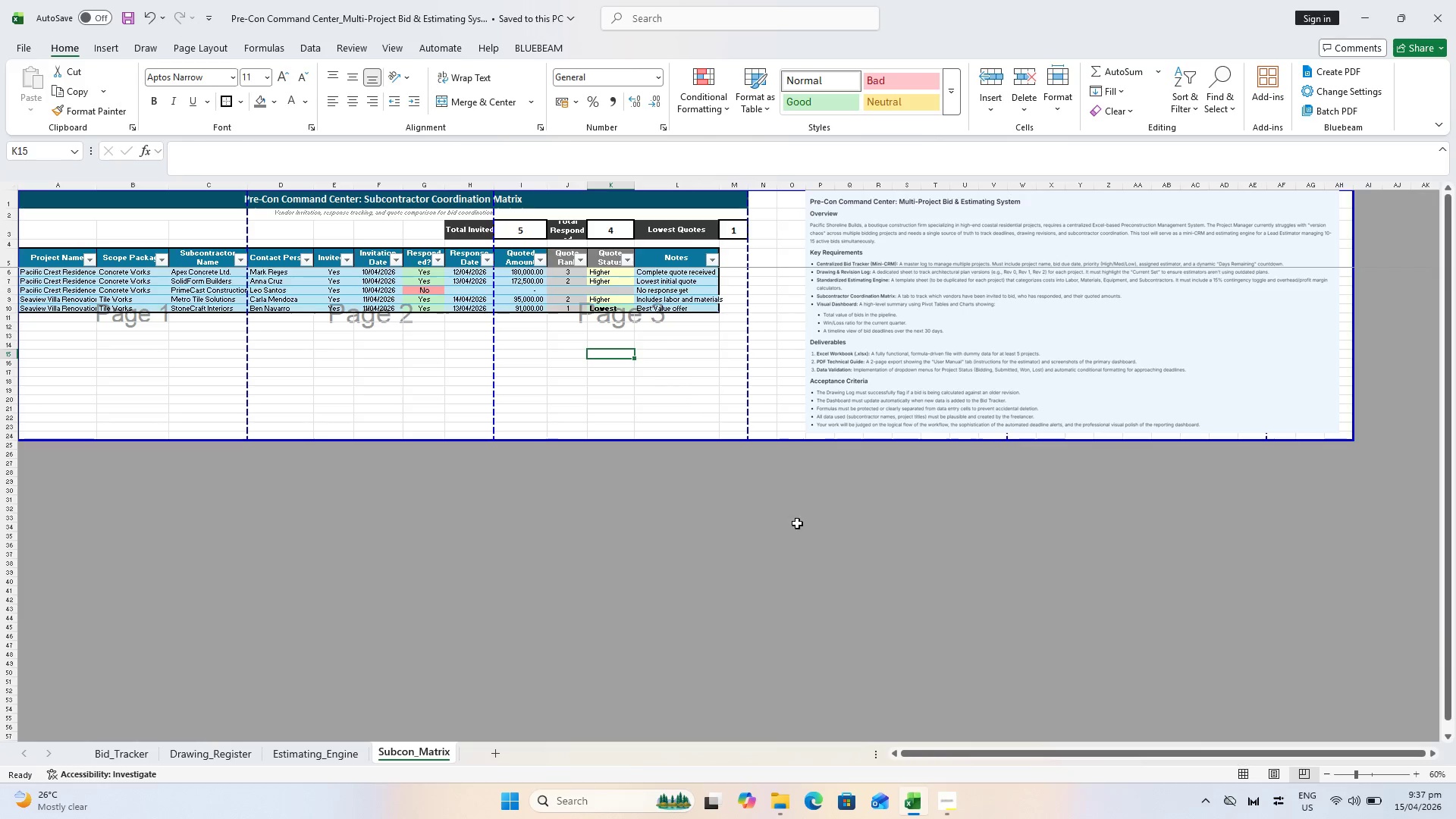 
wait(8.53)
 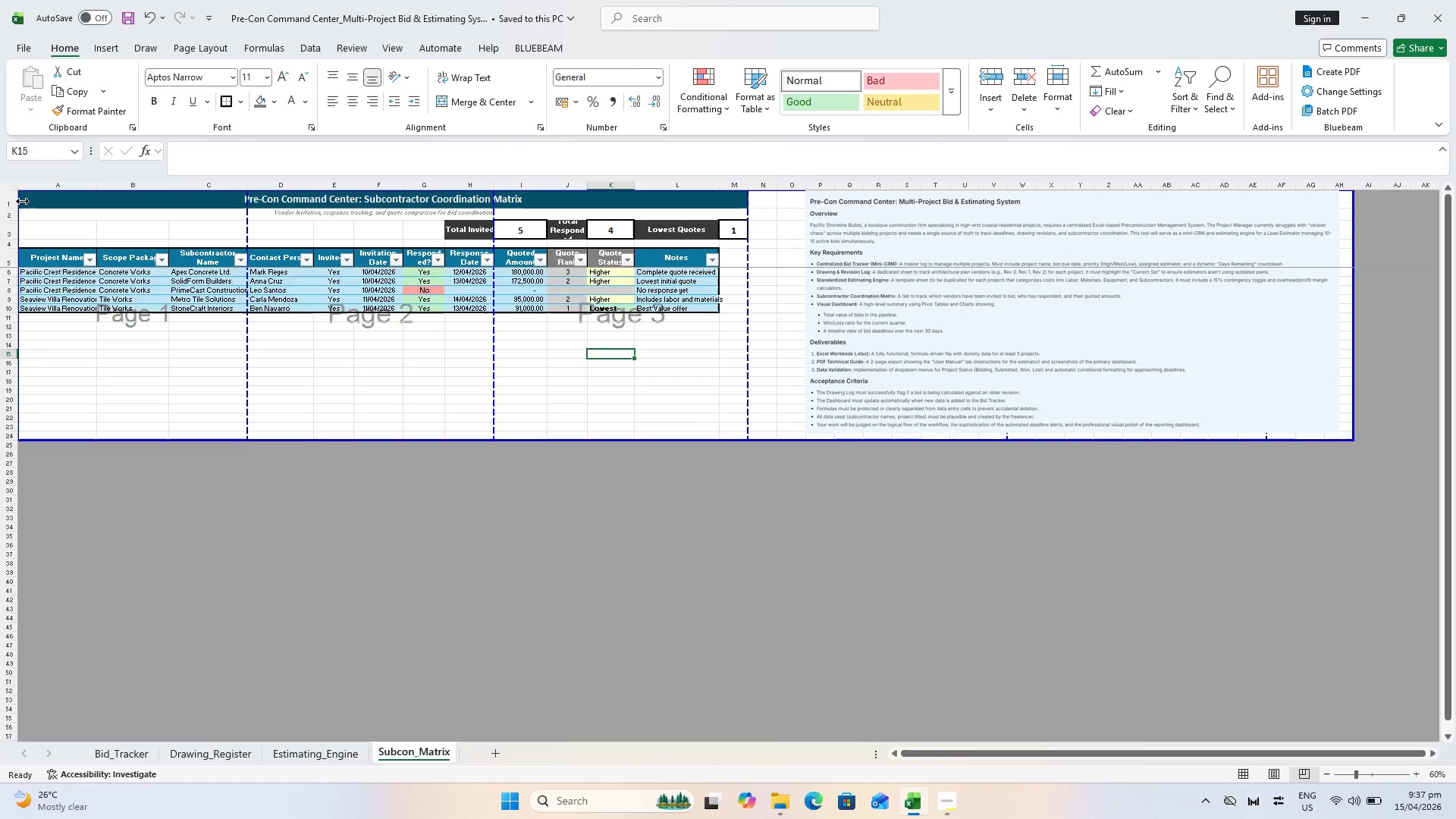 
left_click([38, 205])
 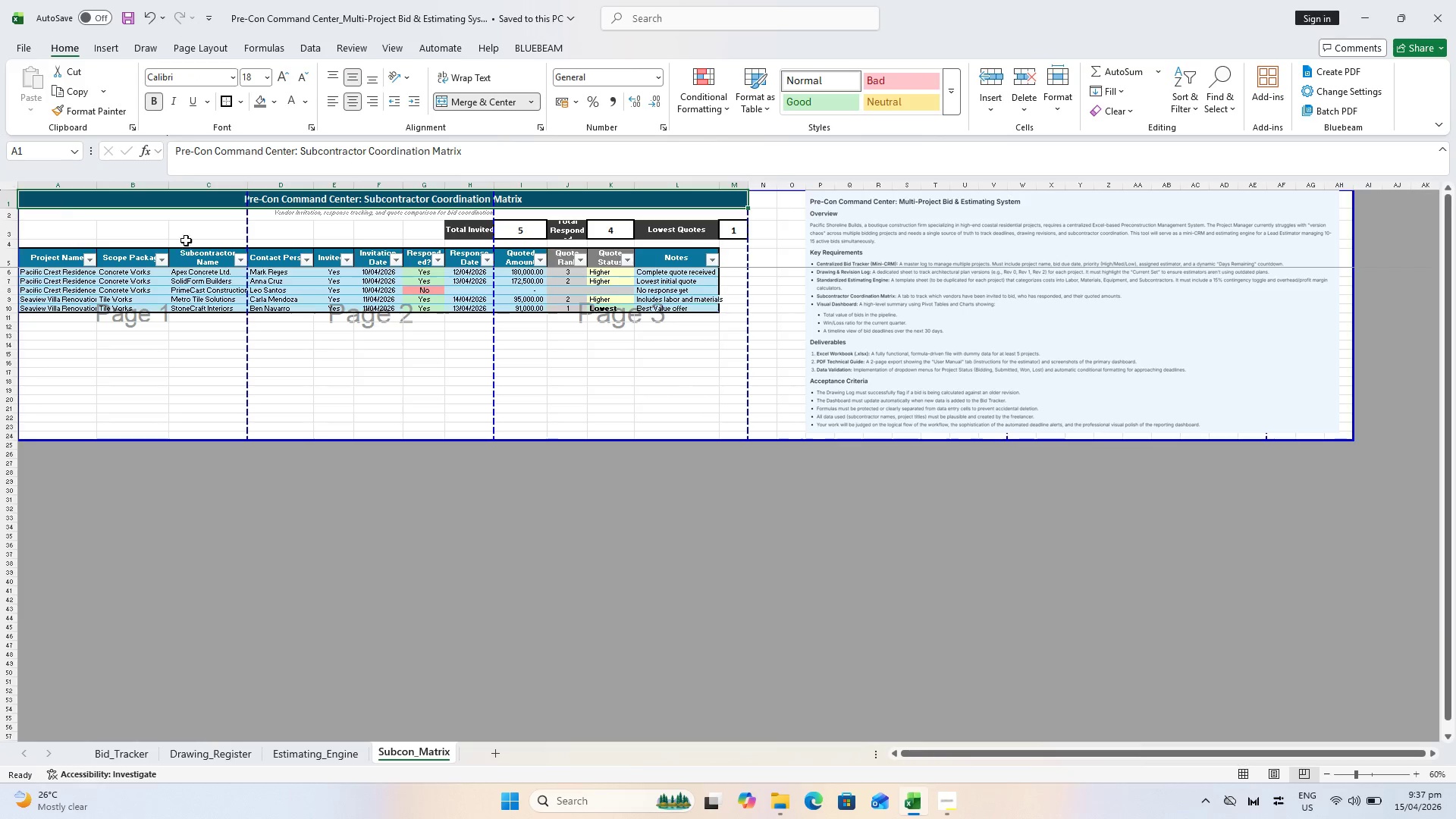 
scroll: coordinate [0, 199], scroll_direction: up, amount: 3.0
 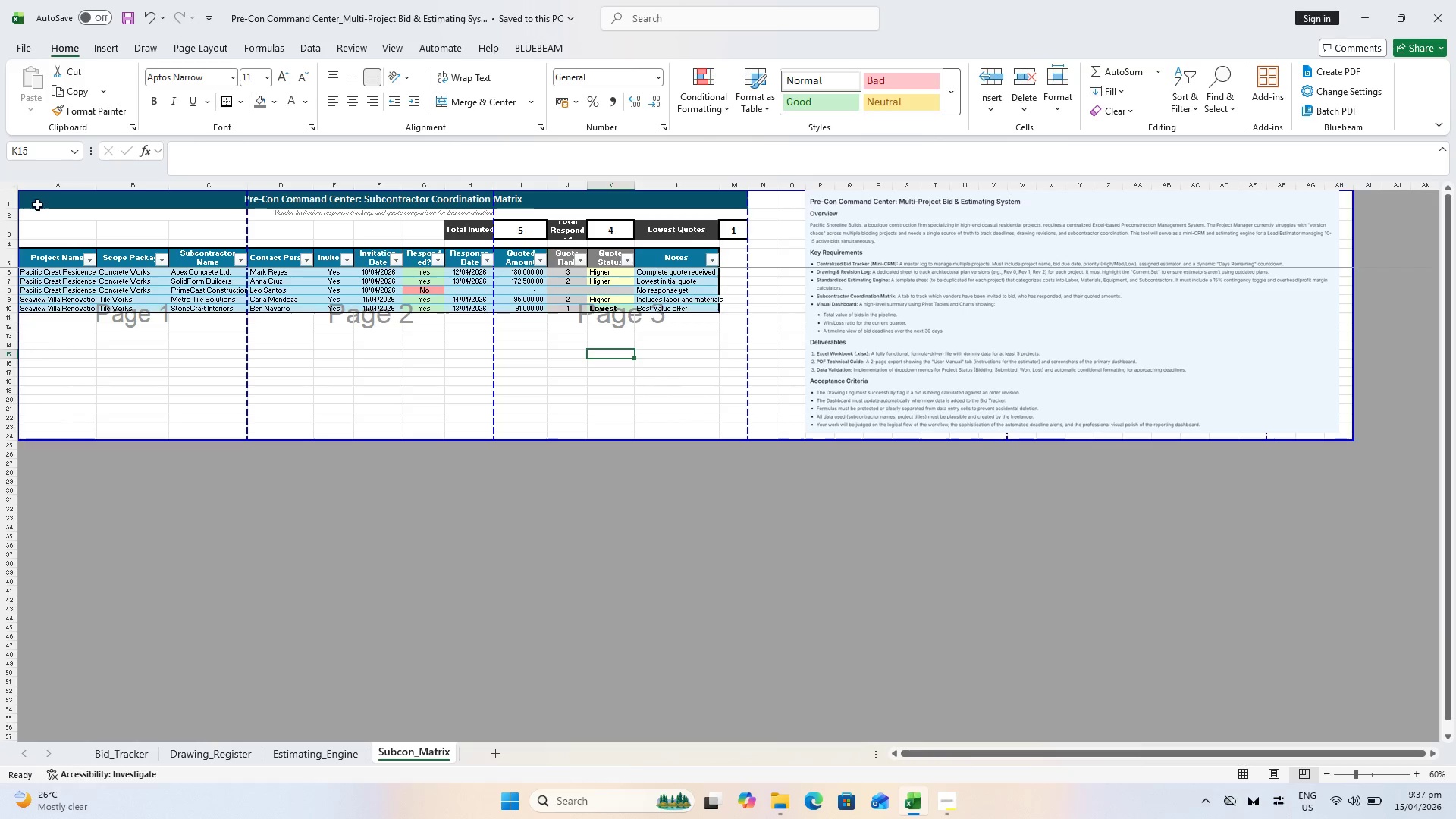 
hold_key(key=ShiftLeft, duration=1.25)
 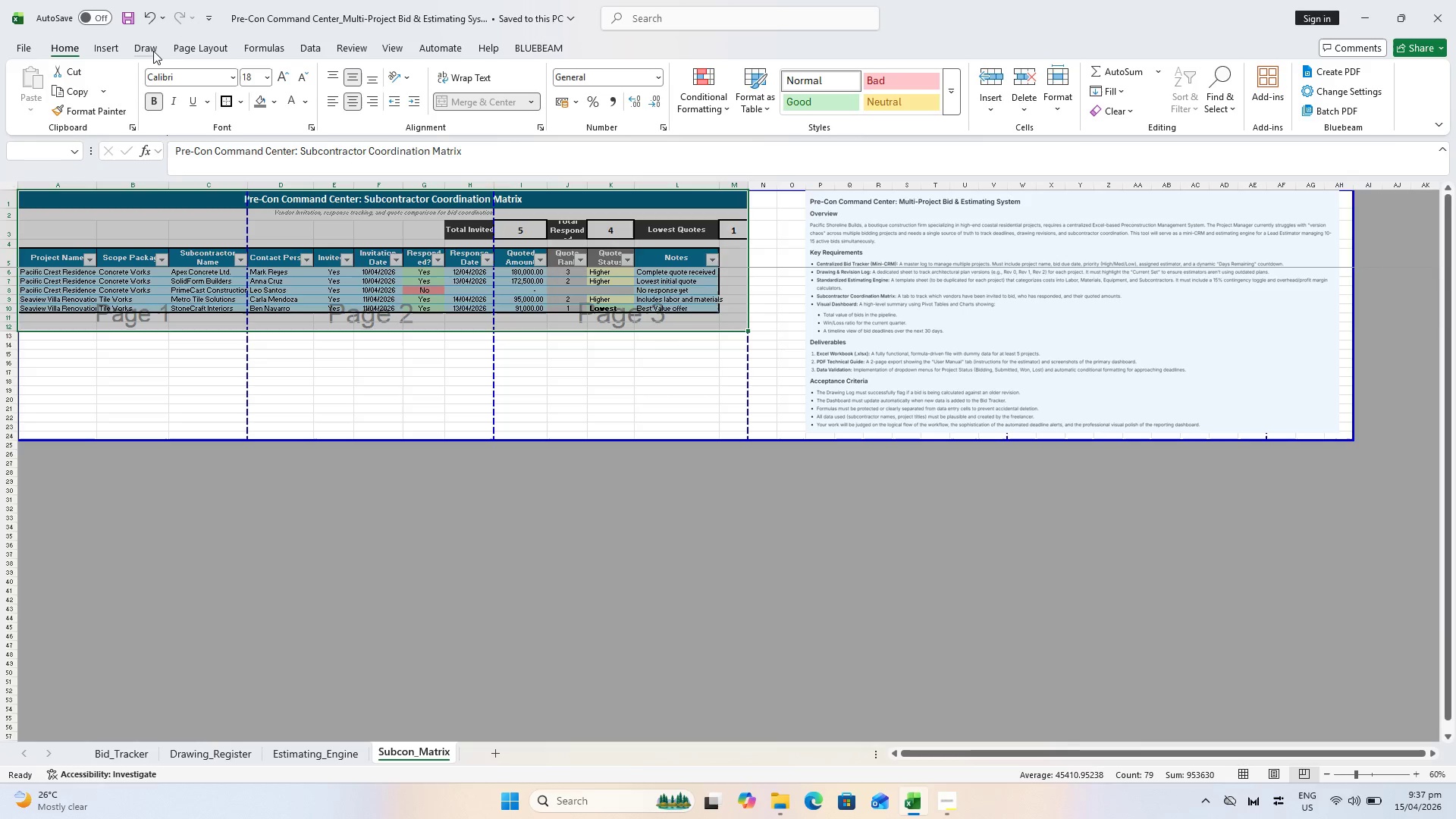 
left_click([195, 52])
 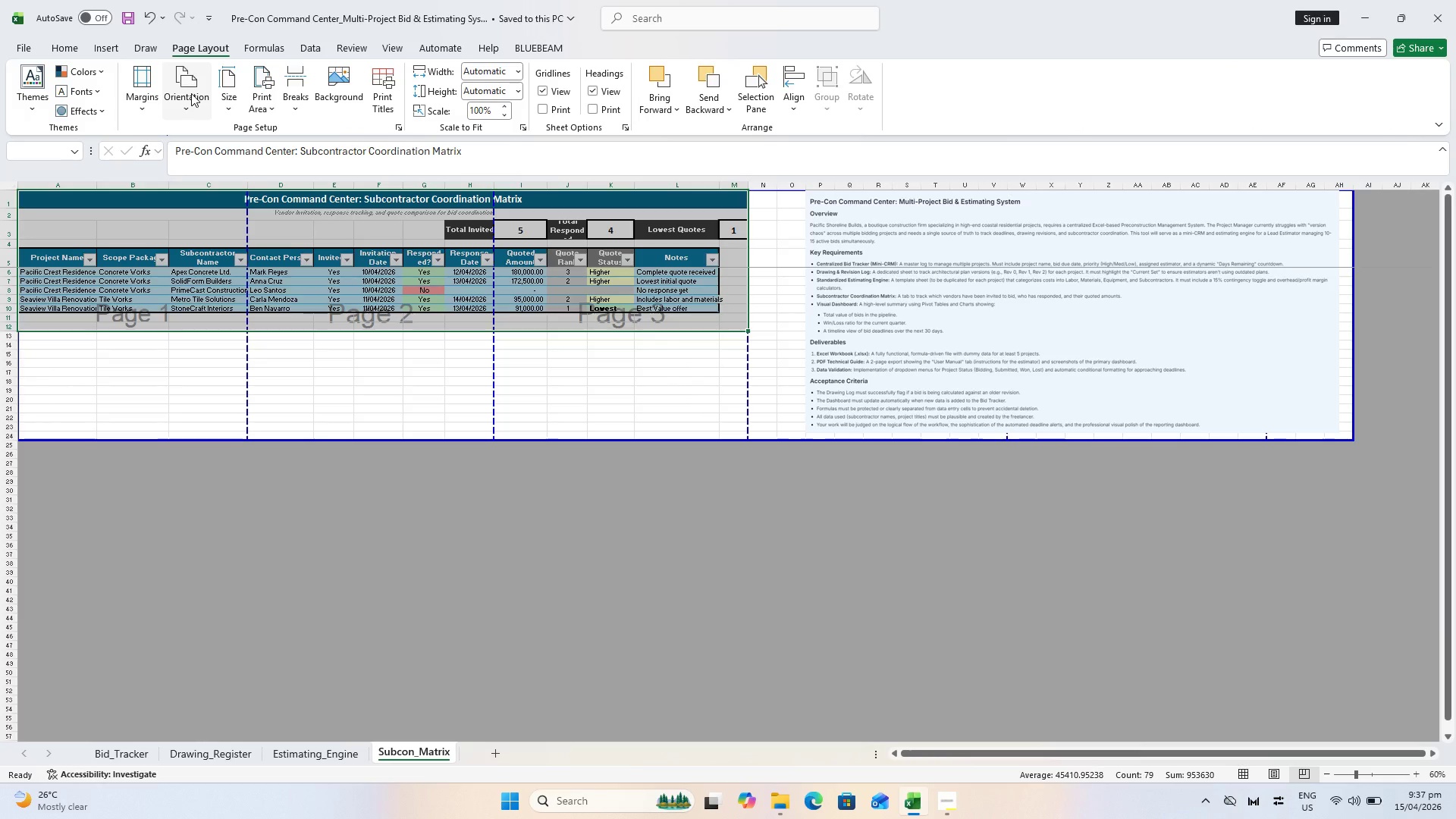 
left_click([259, 92])
 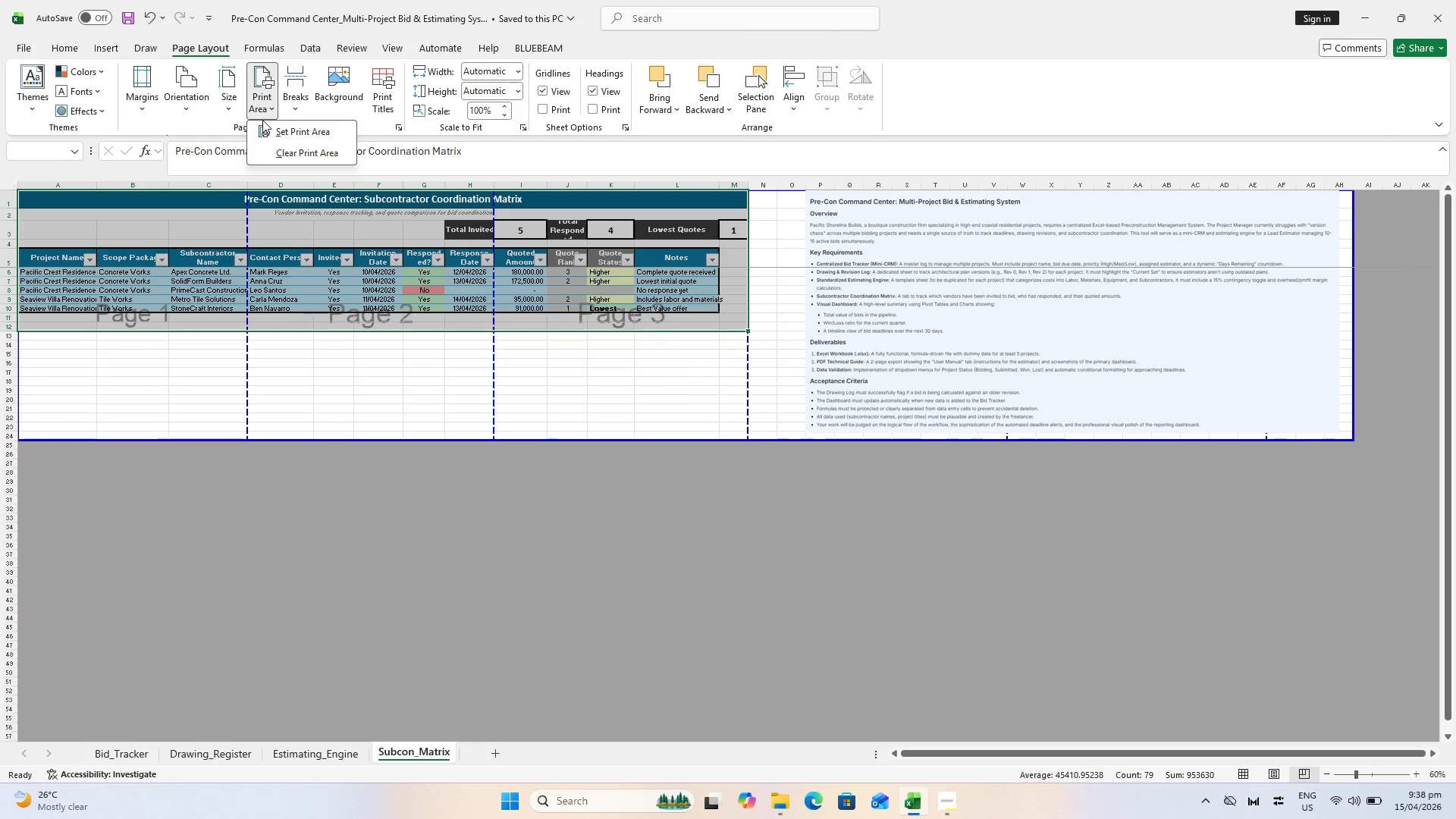 
left_click([275, 129])
 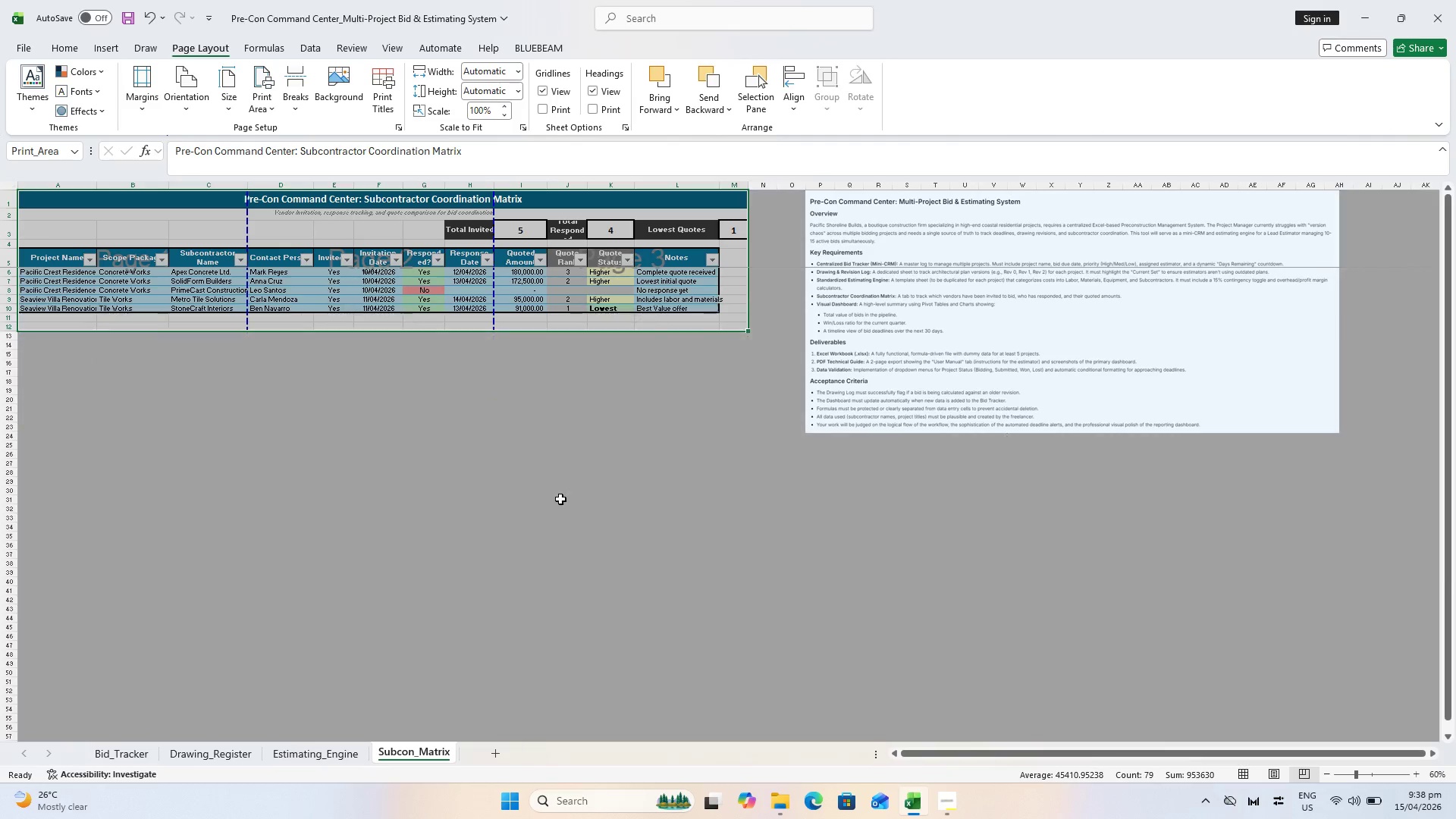 
left_click([703, 548])
 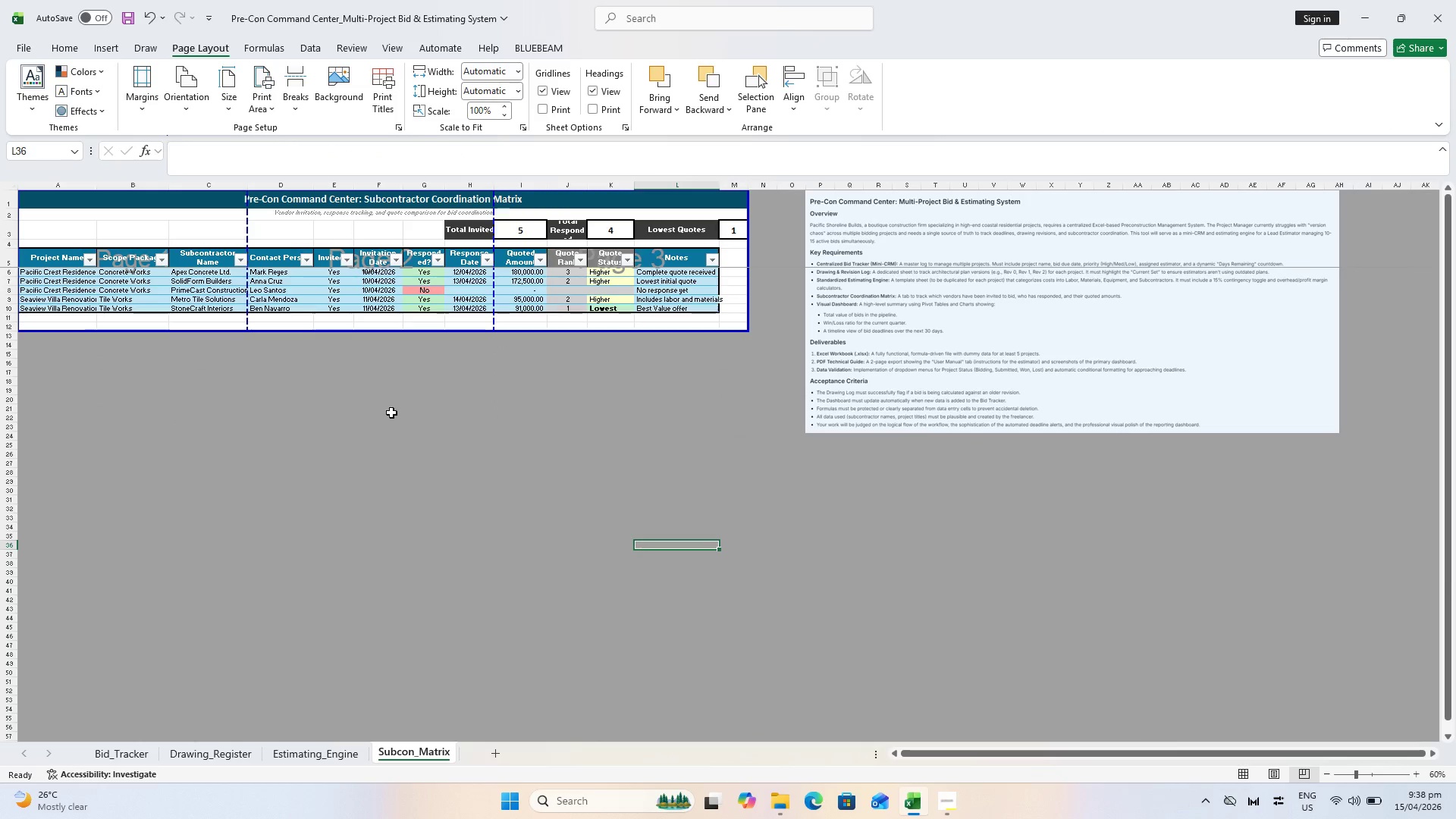 
hold_key(key=ControlLeft, duration=1.84)
scroll: coordinate [293, 378], scroll_direction: up, amount: 4.0
 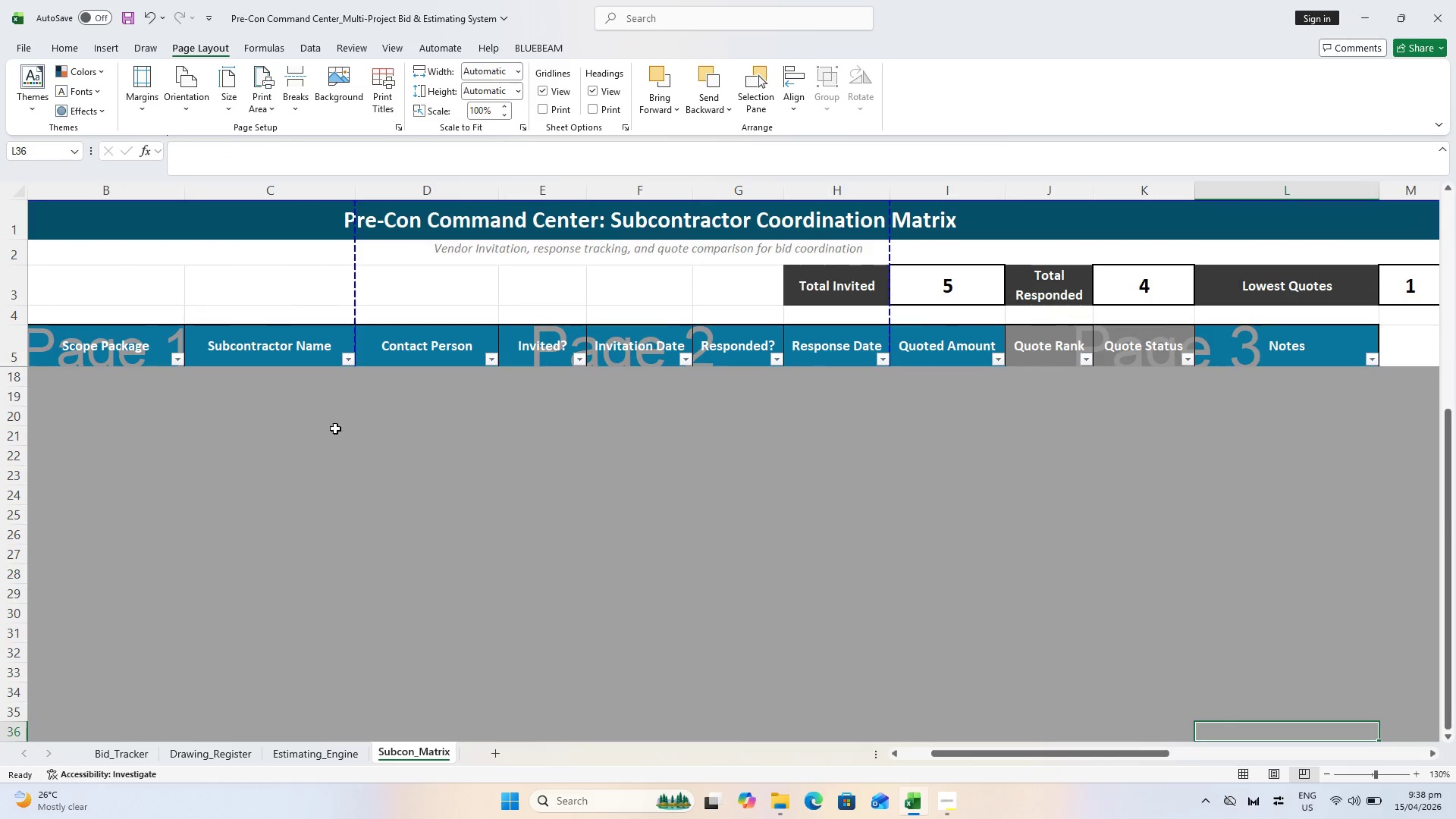 
scroll: coordinate [342, 454], scroll_direction: down, amount: 2.0
 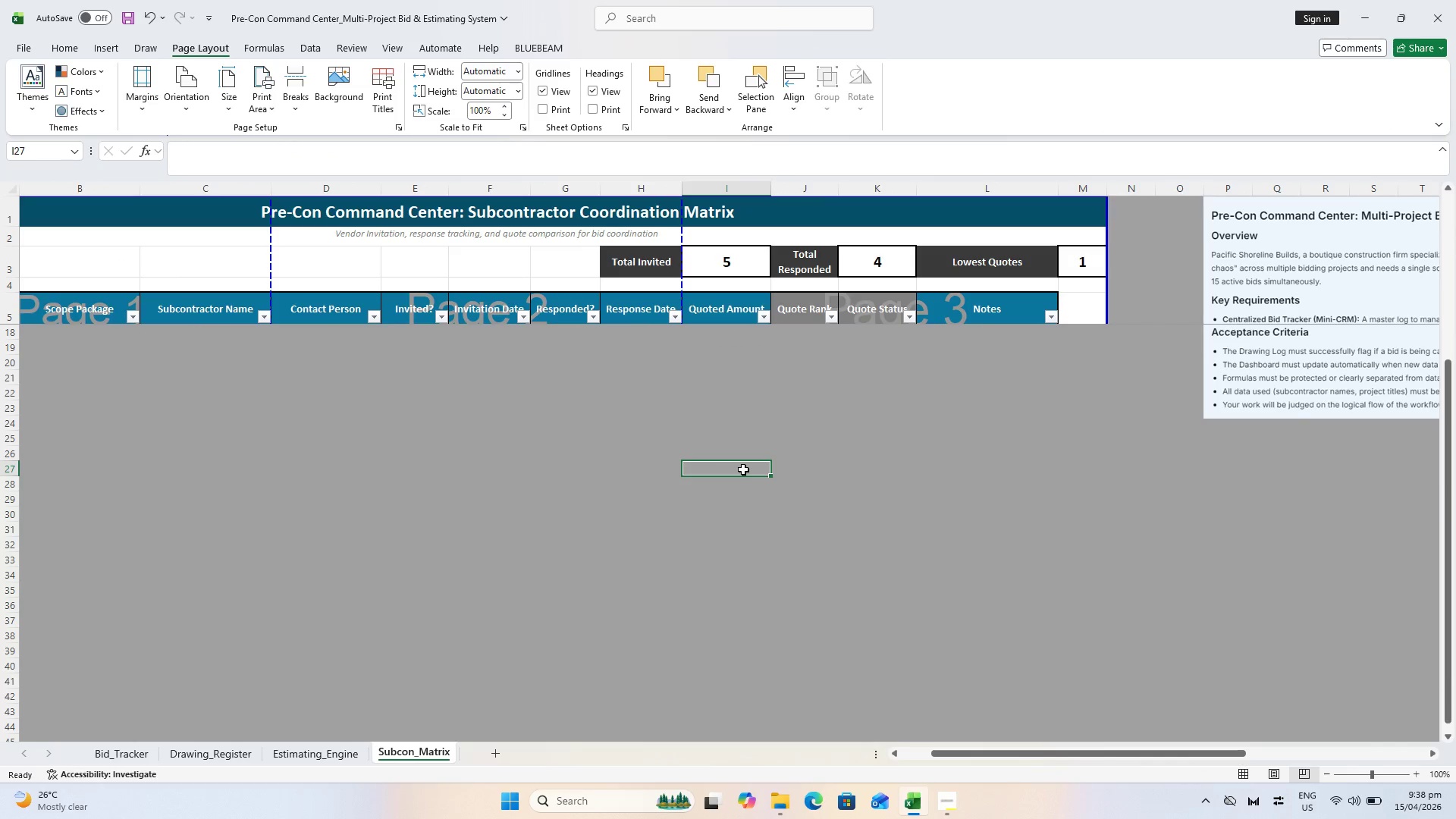 
scroll: coordinate [758, 482], scroll_direction: up, amount: 16.0
 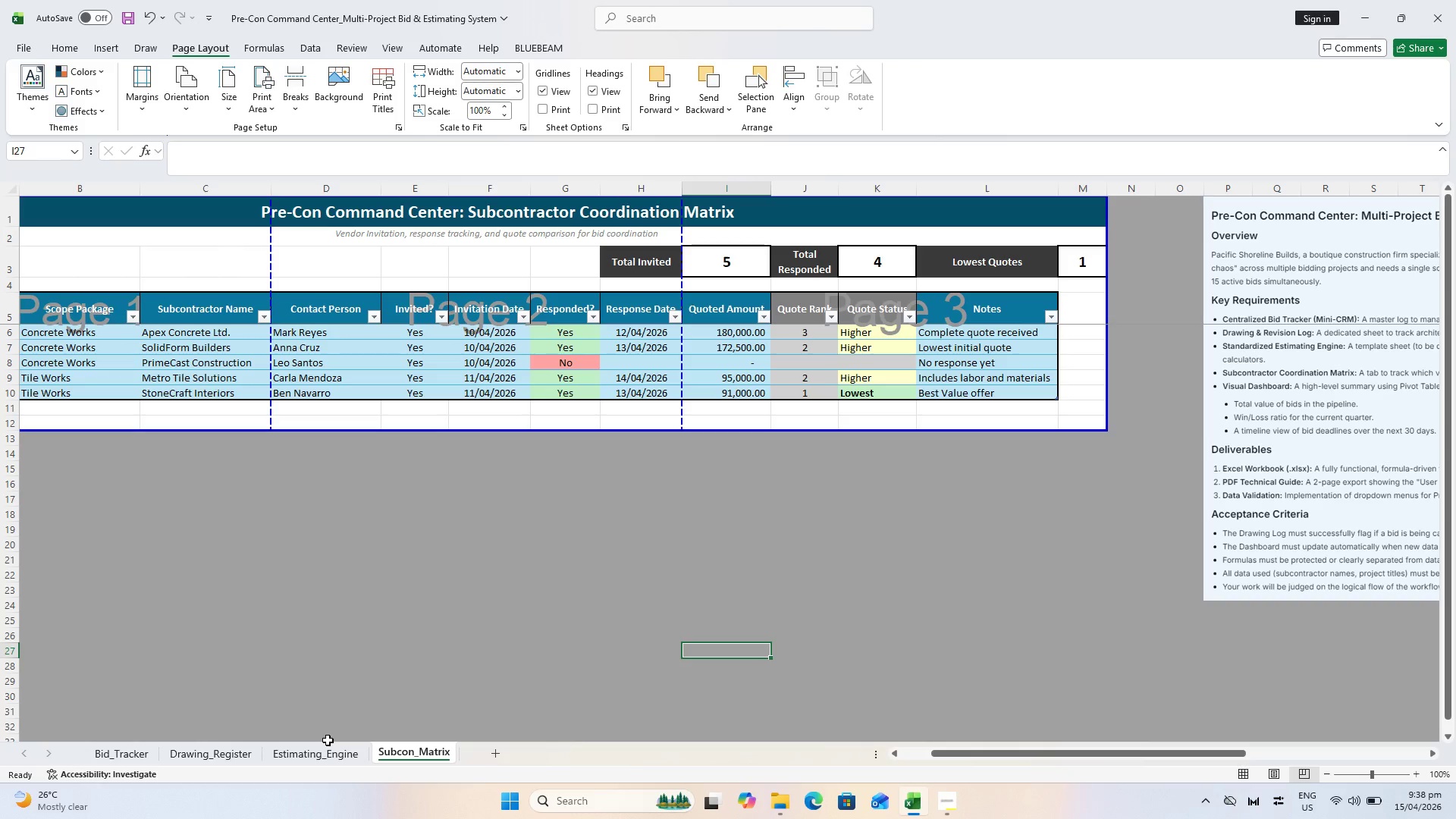 
left_click([330, 751])
 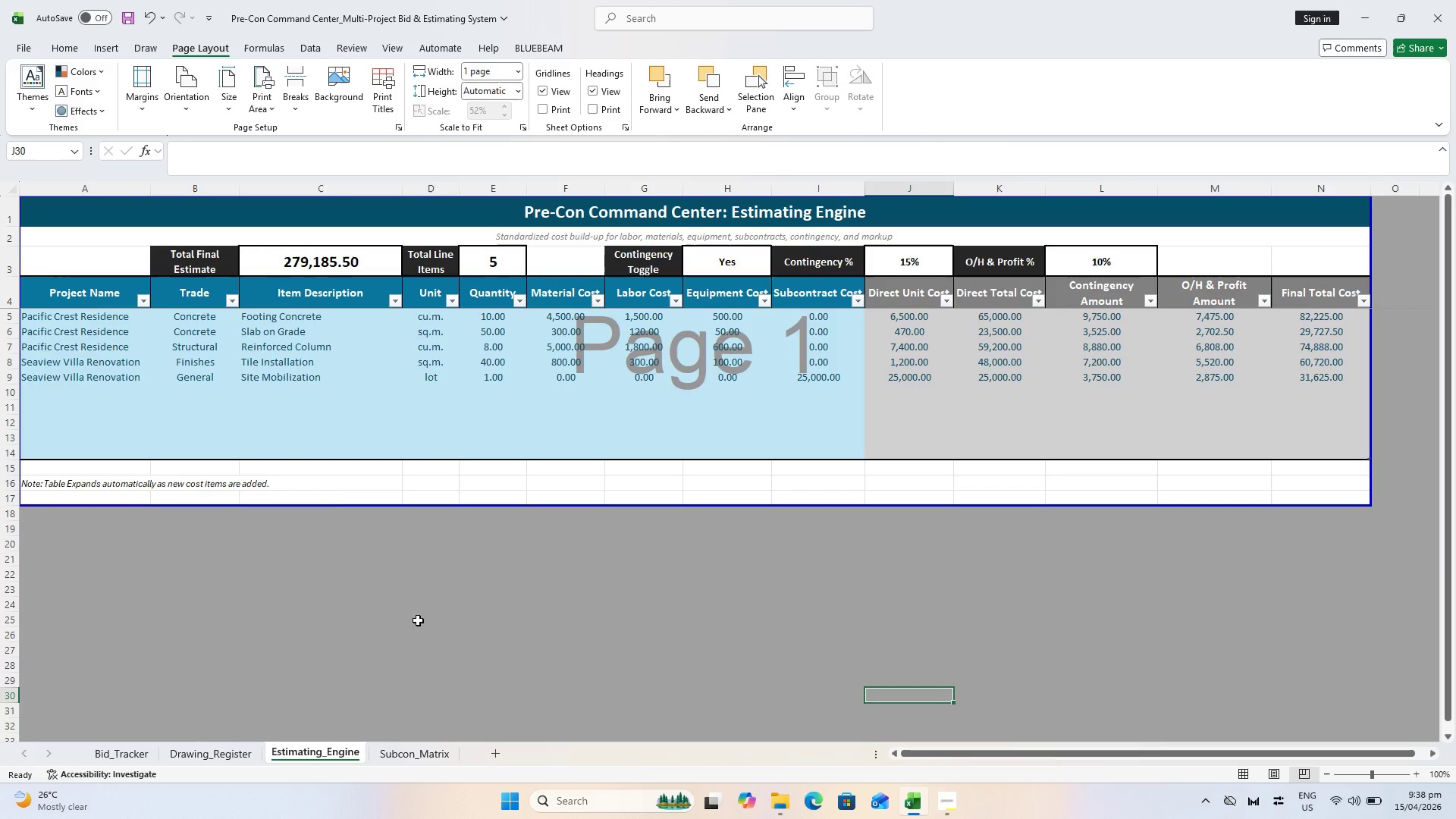 
scroll: coordinate [445, 587], scroll_direction: up, amount: 4.0
 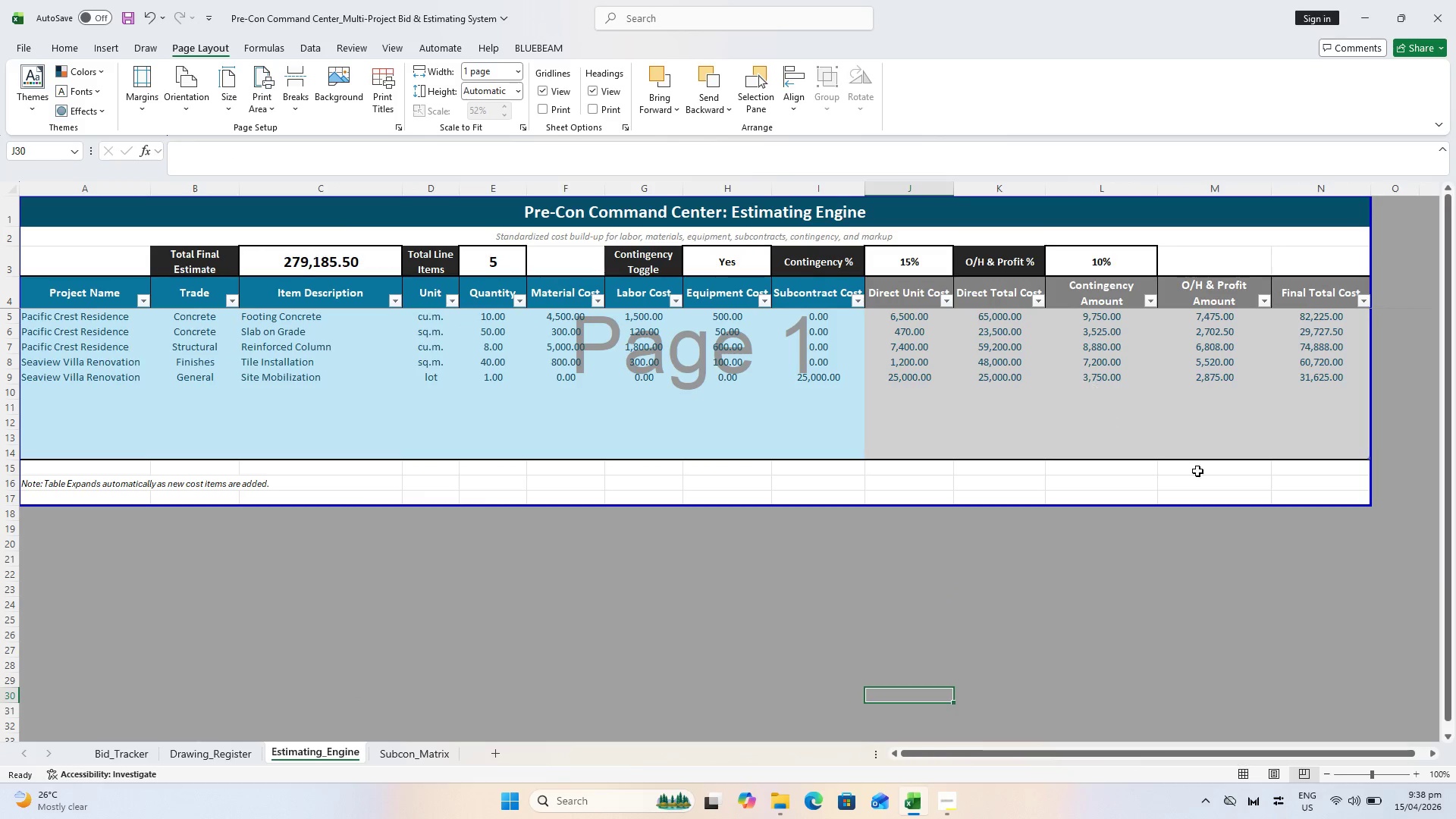 
left_click([1347, 497])
 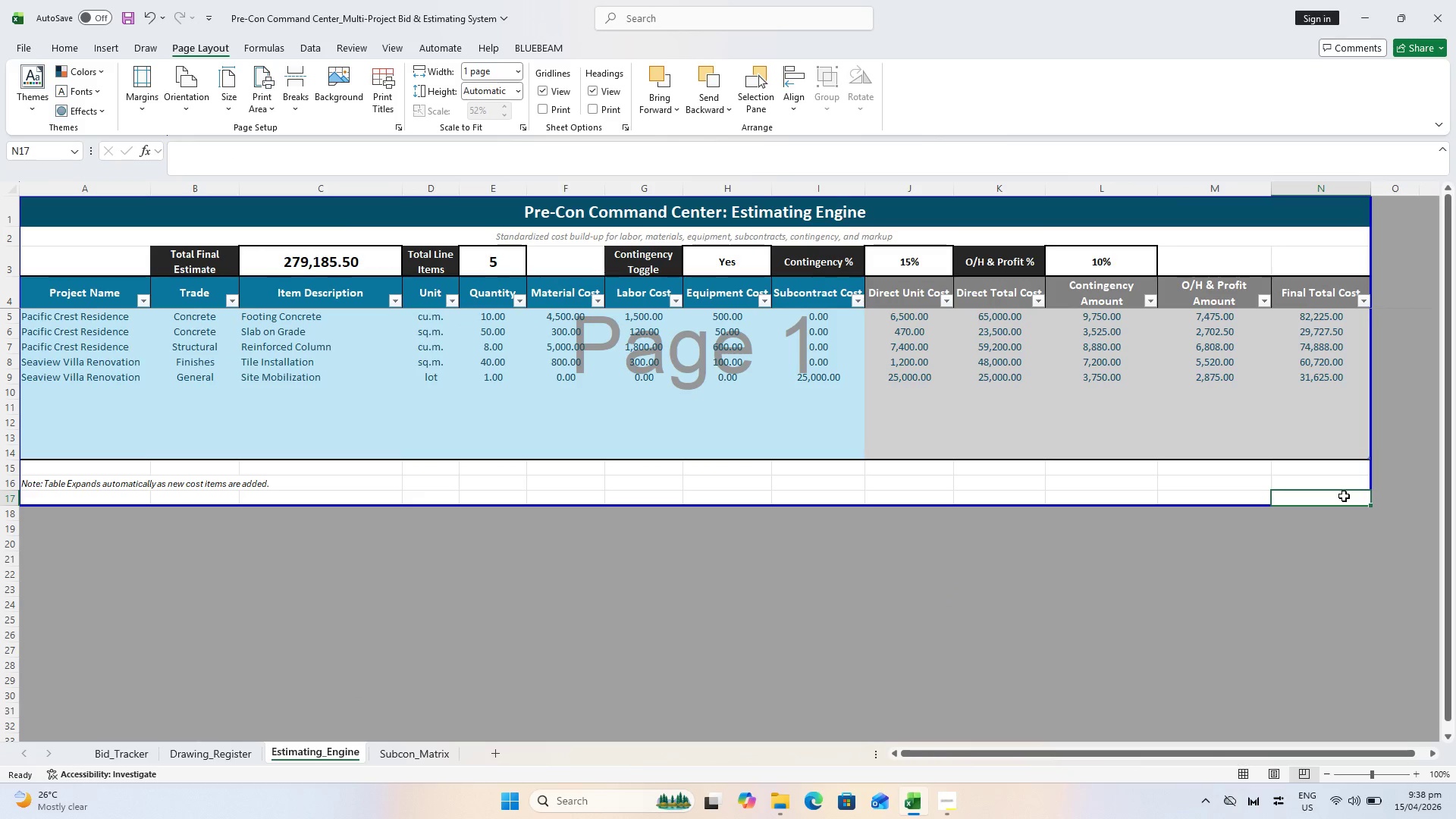 
hold_key(key=ShiftLeft, duration=1.05)
 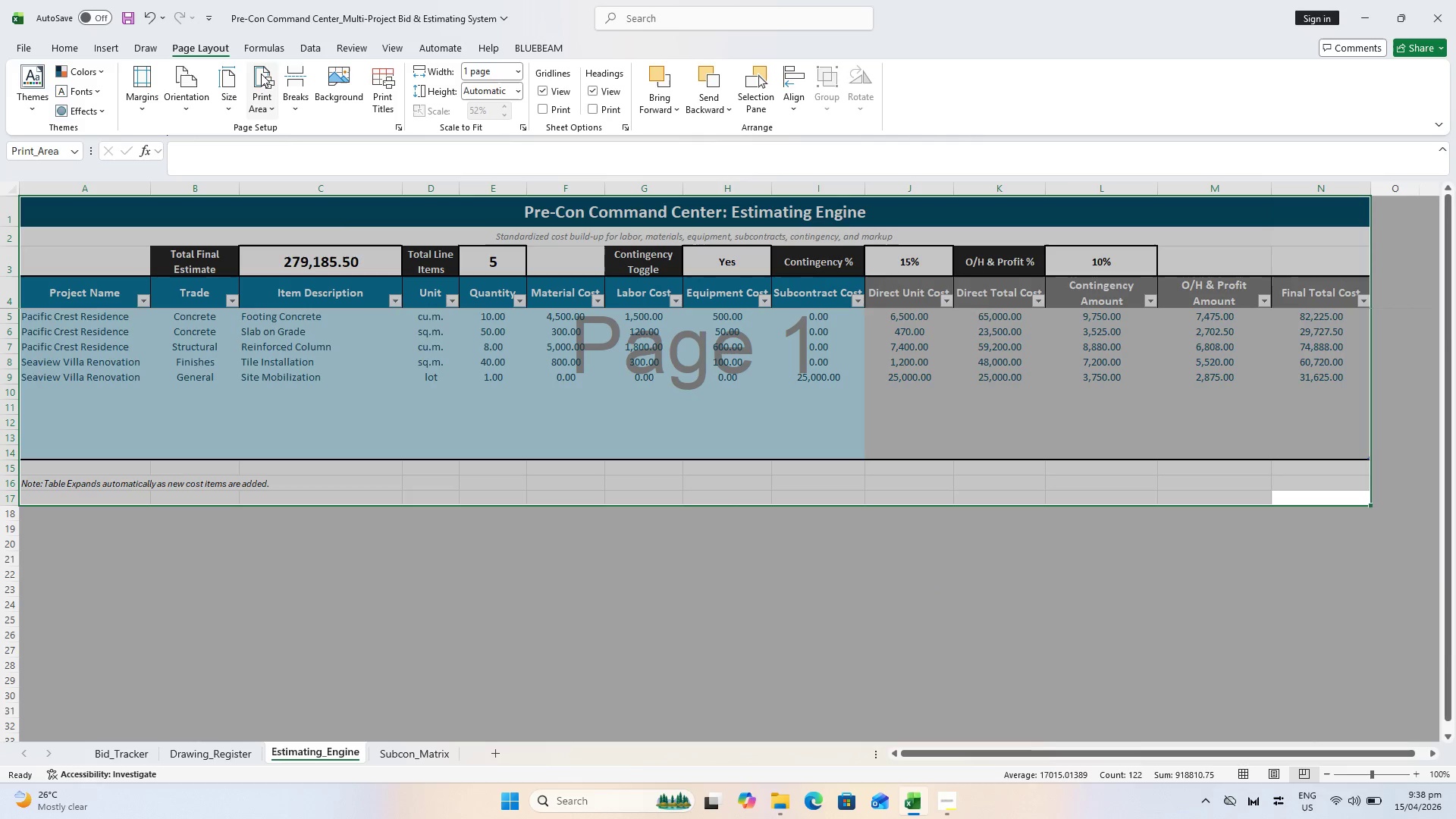 
left_click([261, 74])
 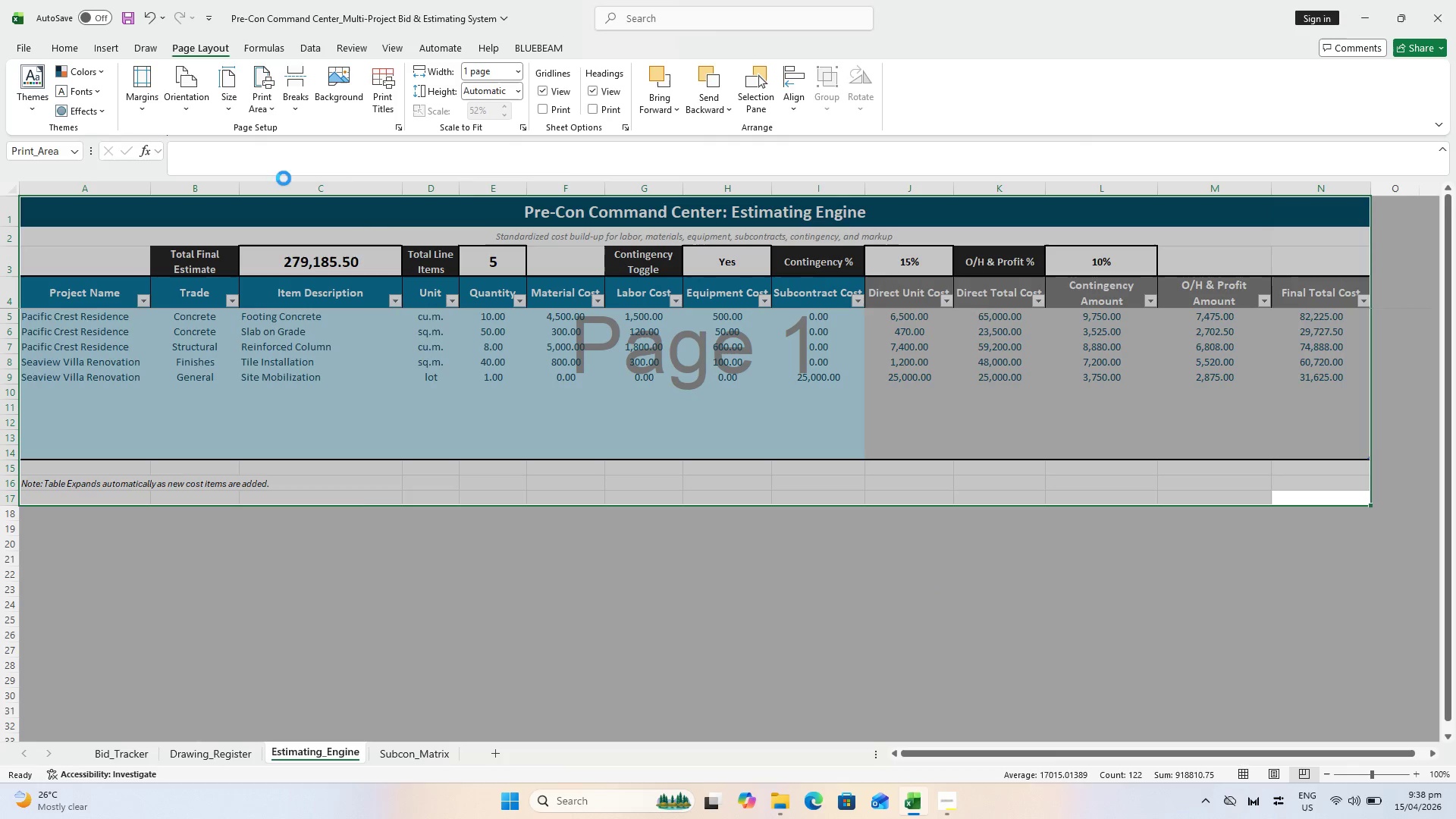 
double_click([397, 623])
 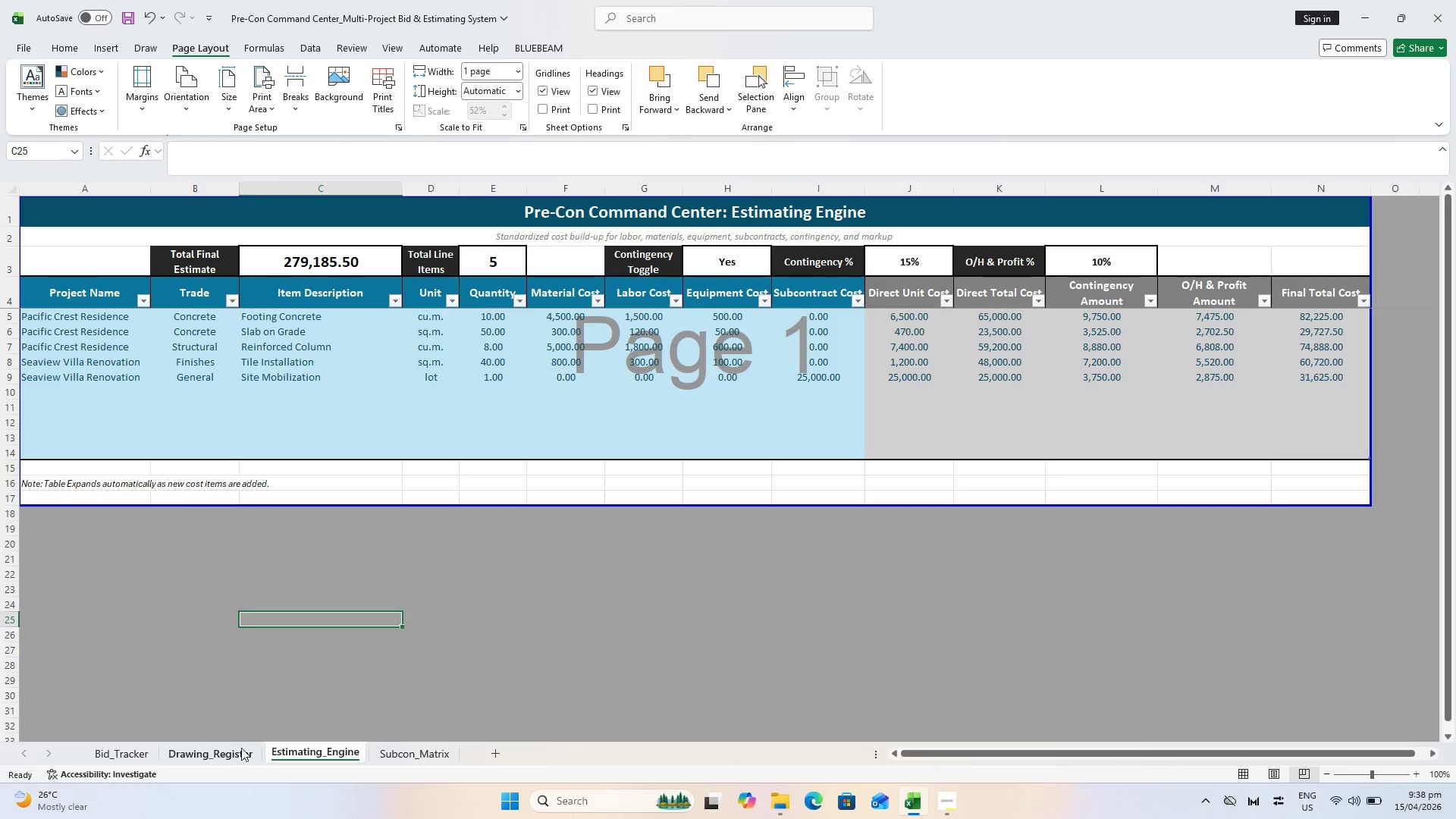 
left_click([240, 748])
 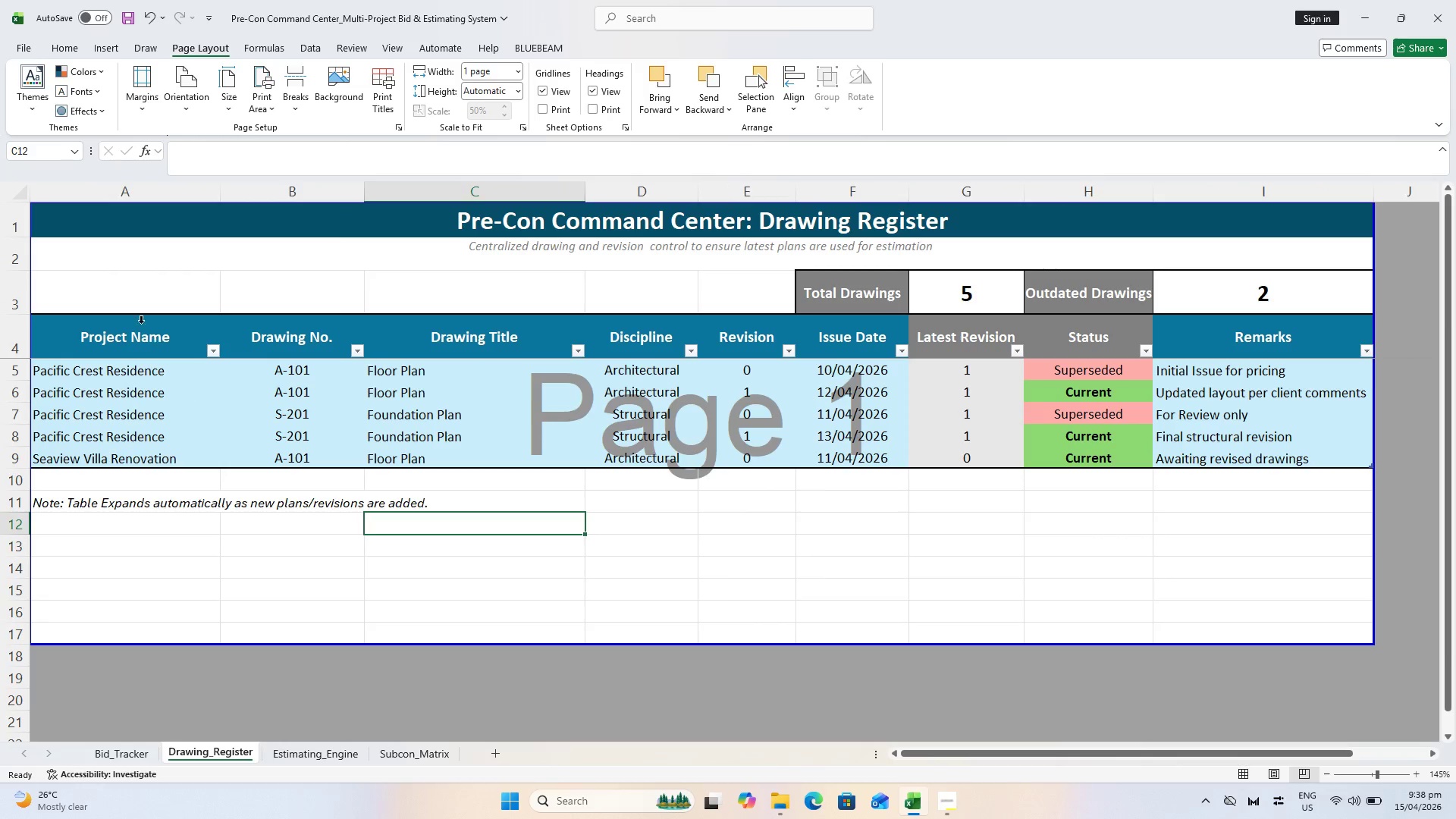 
scroll: coordinate [124, 291], scroll_direction: up, amount: 1.0
 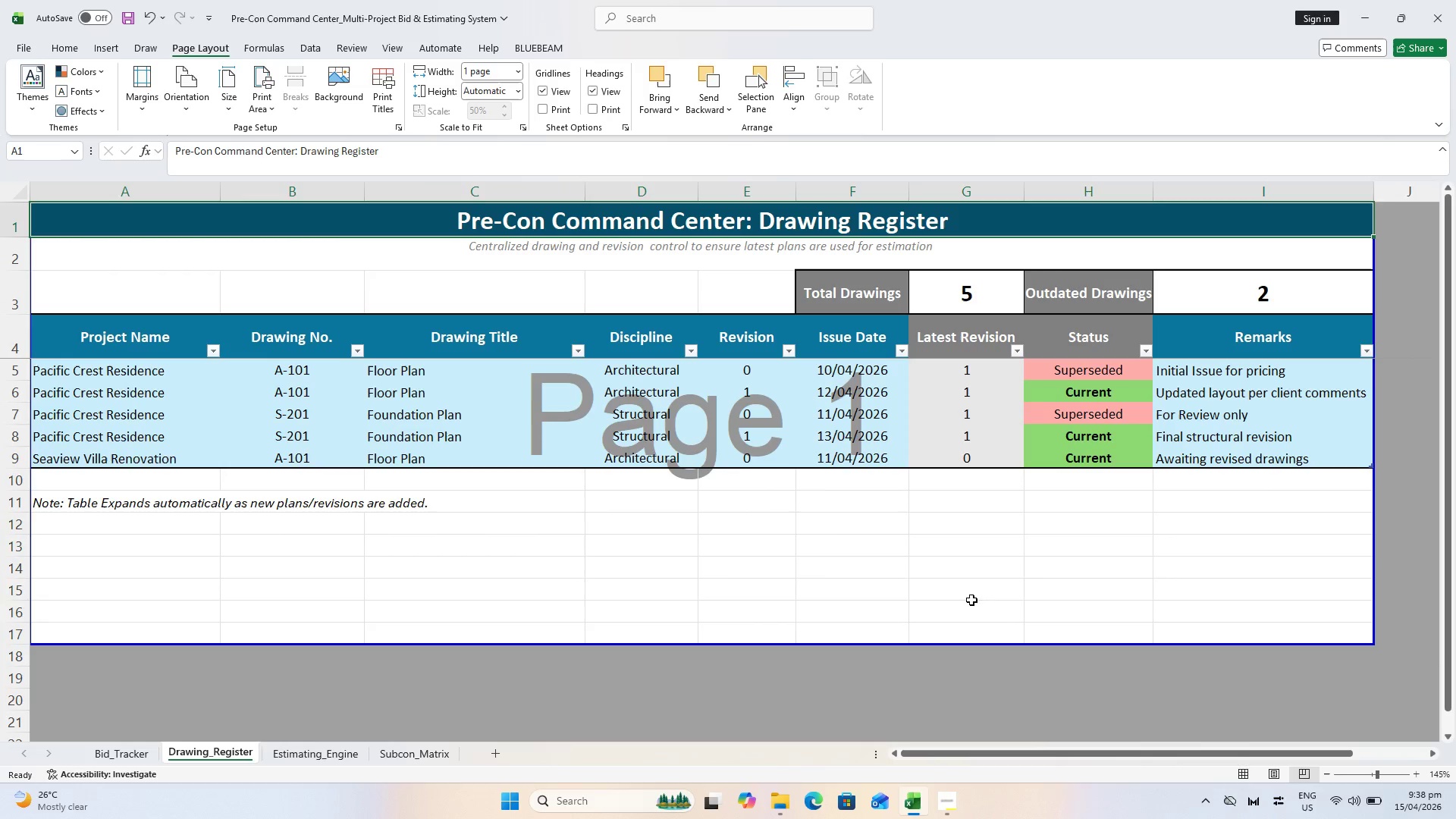 
key(Escape)
 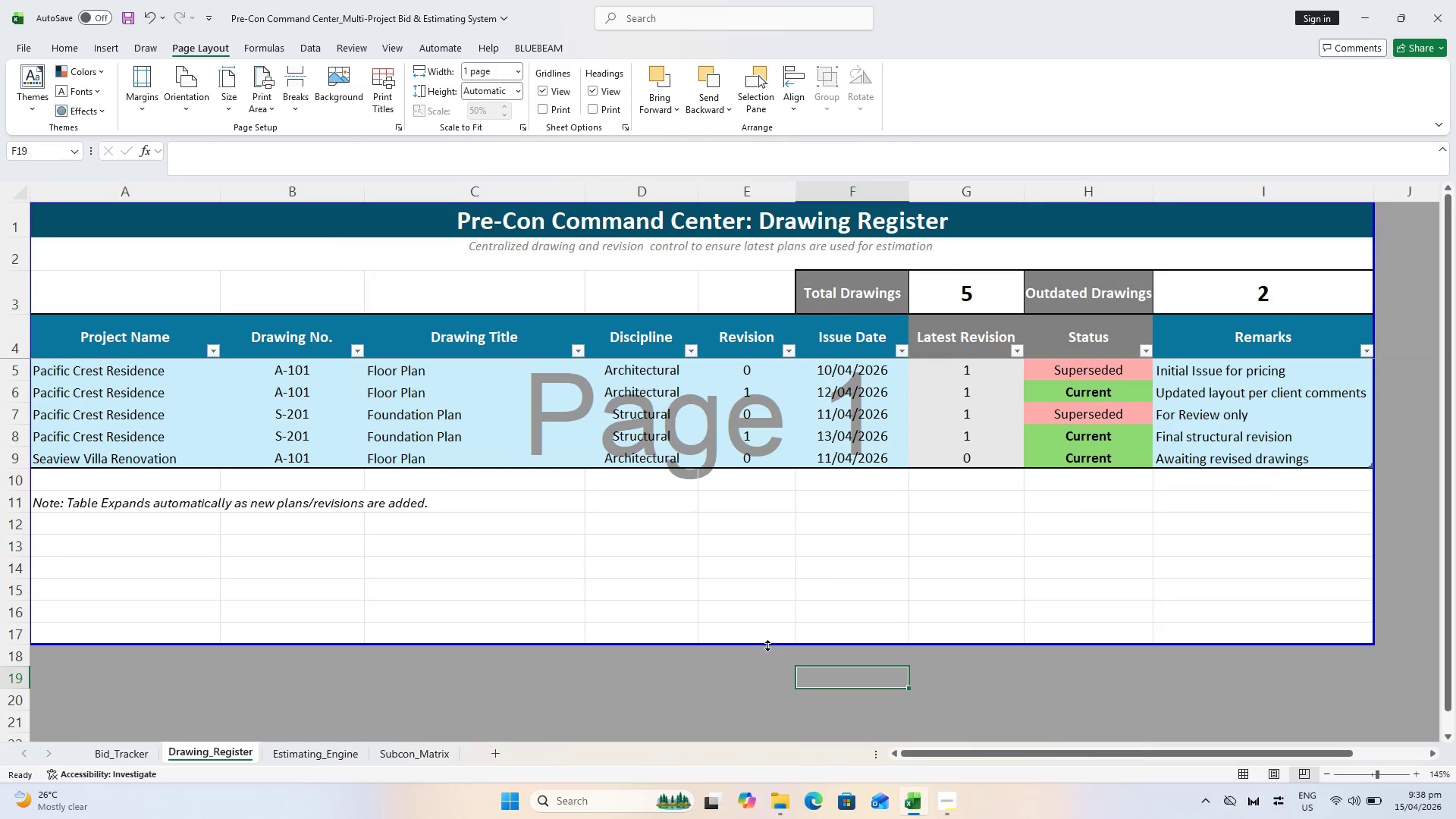 
left_click_drag(start_coordinate=[767, 645], to_coordinate=[782, 532])
 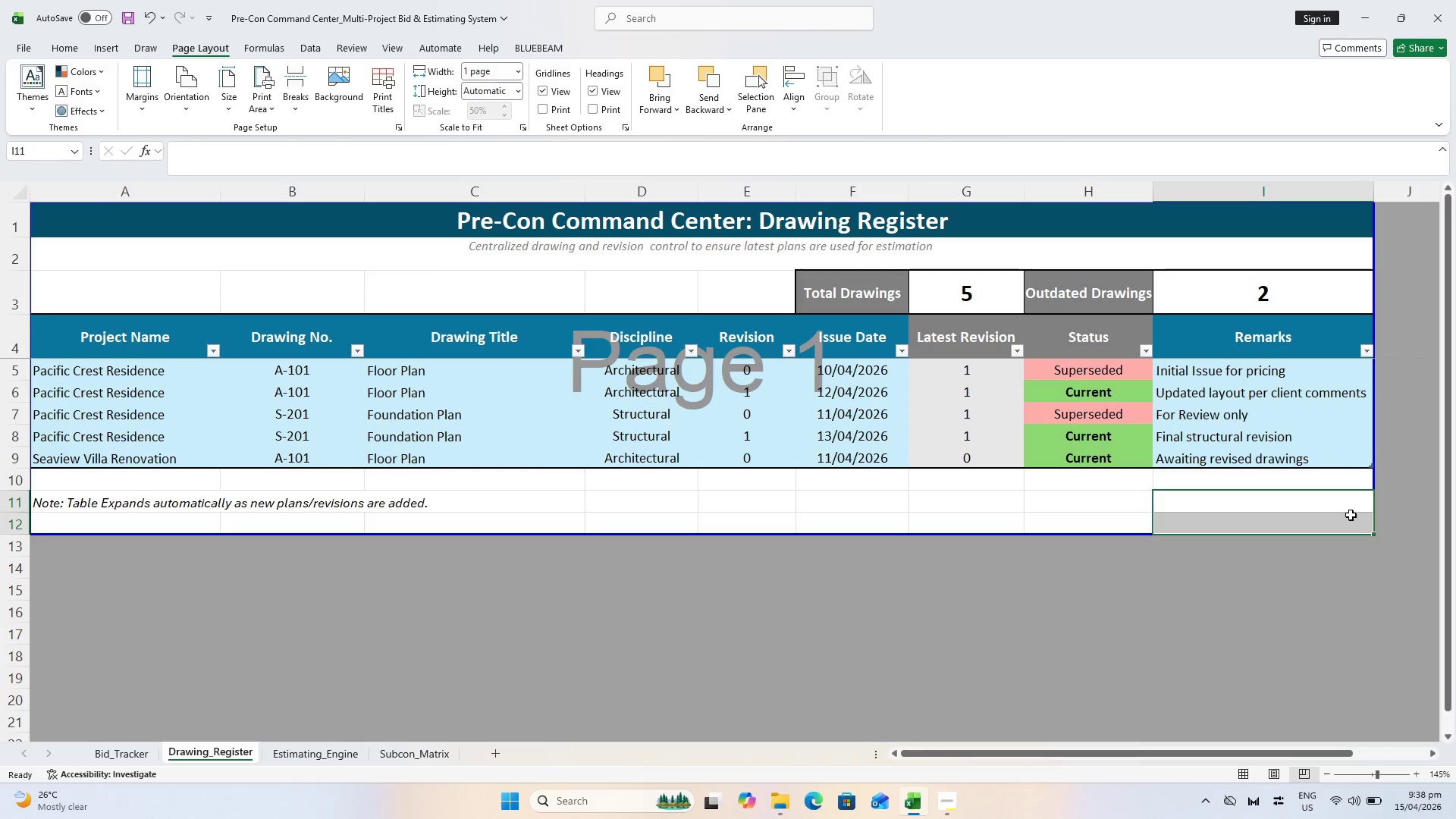 
left_click([1351, 520])
 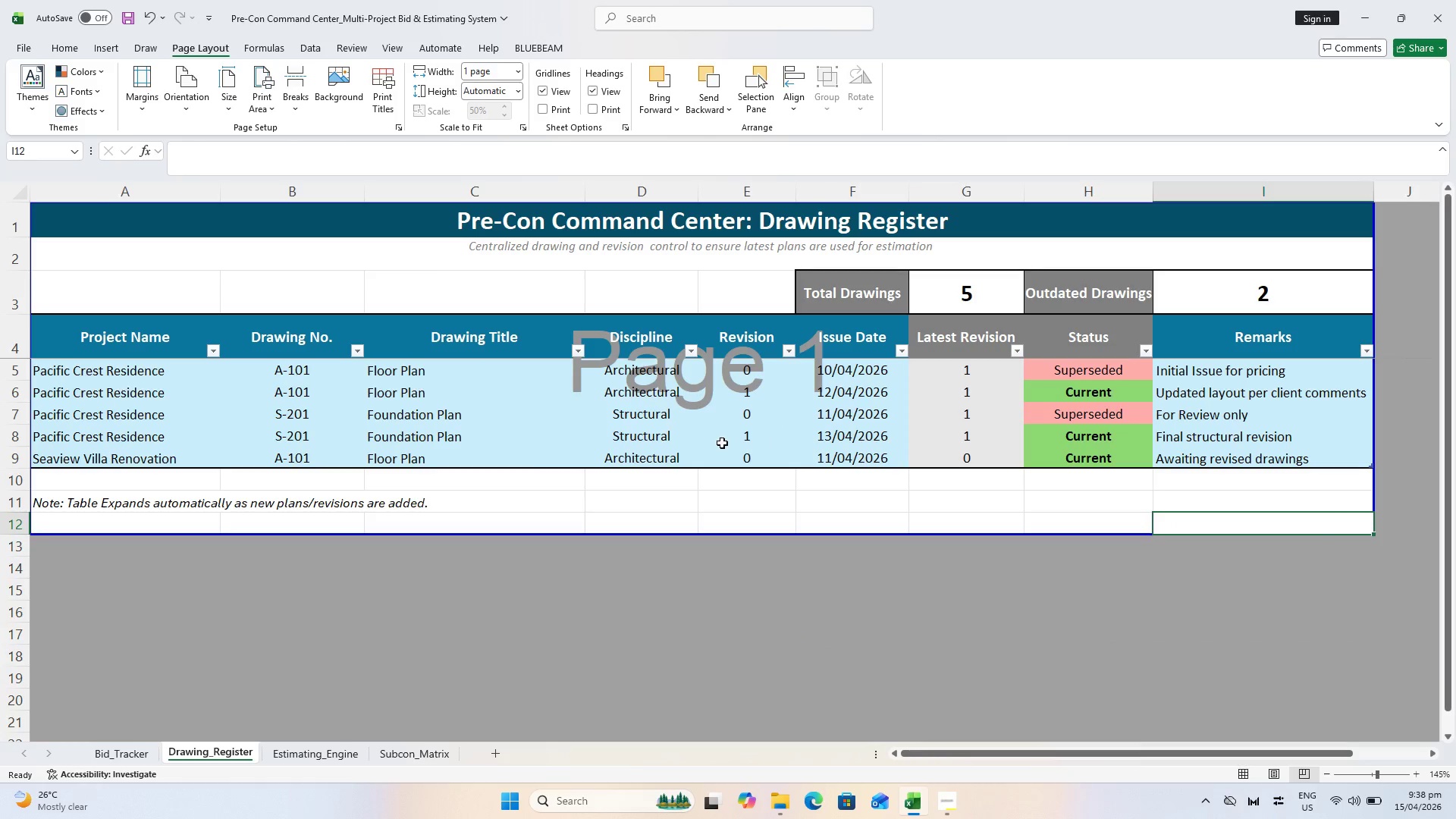 
hold_key(key=ShiftLeft, duration=0.66)
 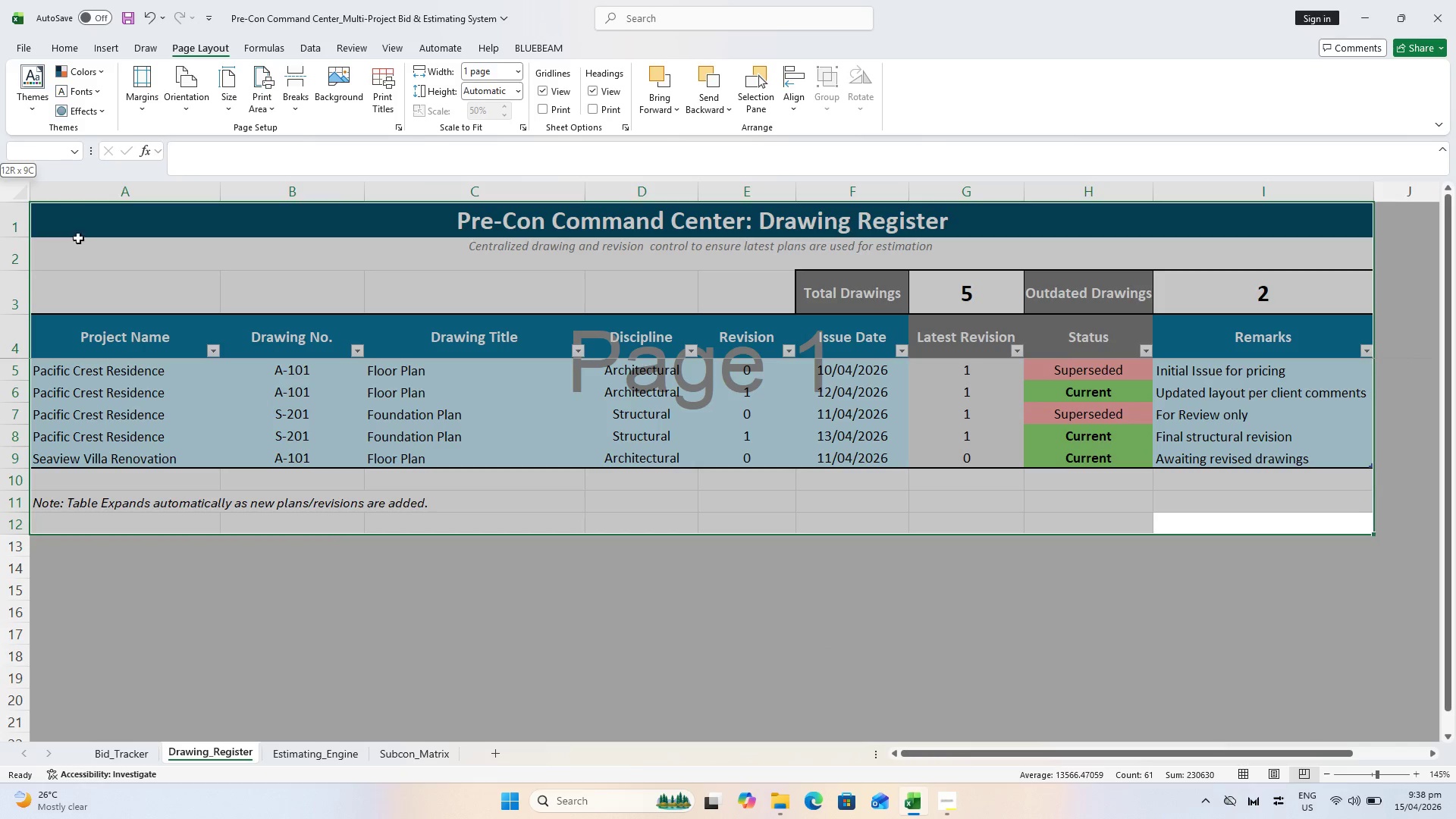 
scroll: coordinate [89, 250], scroll_direction: up, amount: 3.0
 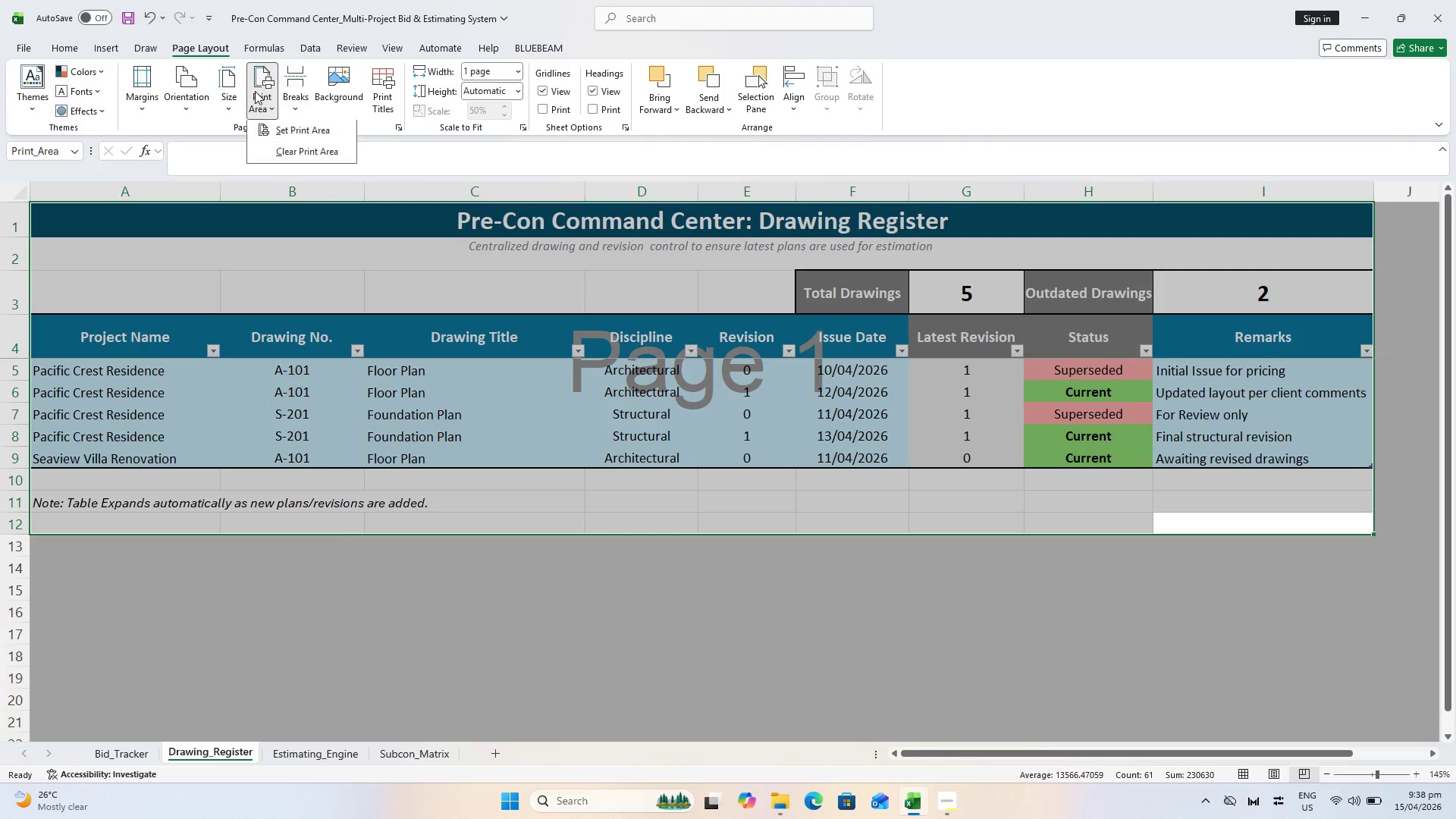 
left_click([261, 130])
 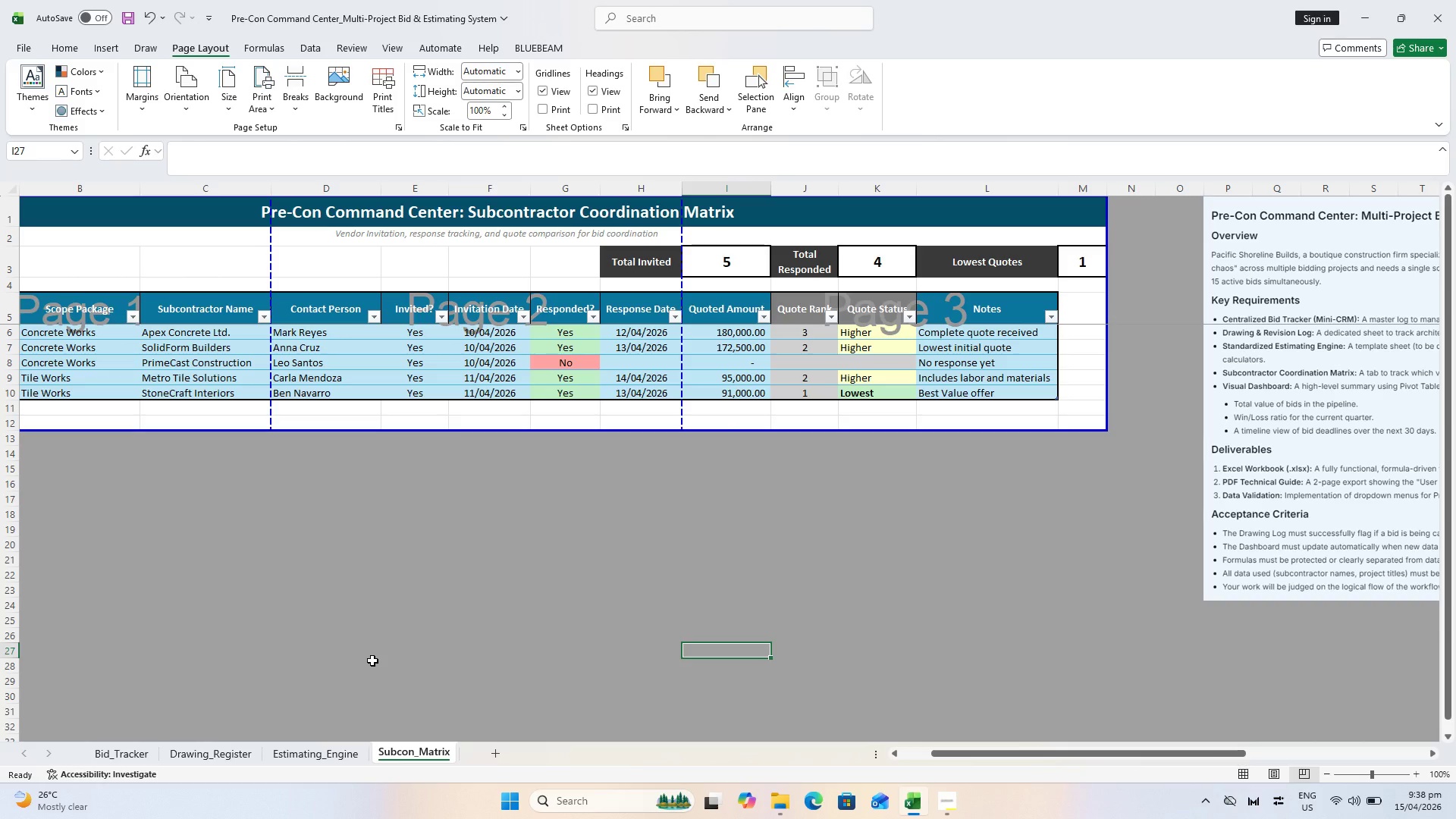 
wait(25.5)
 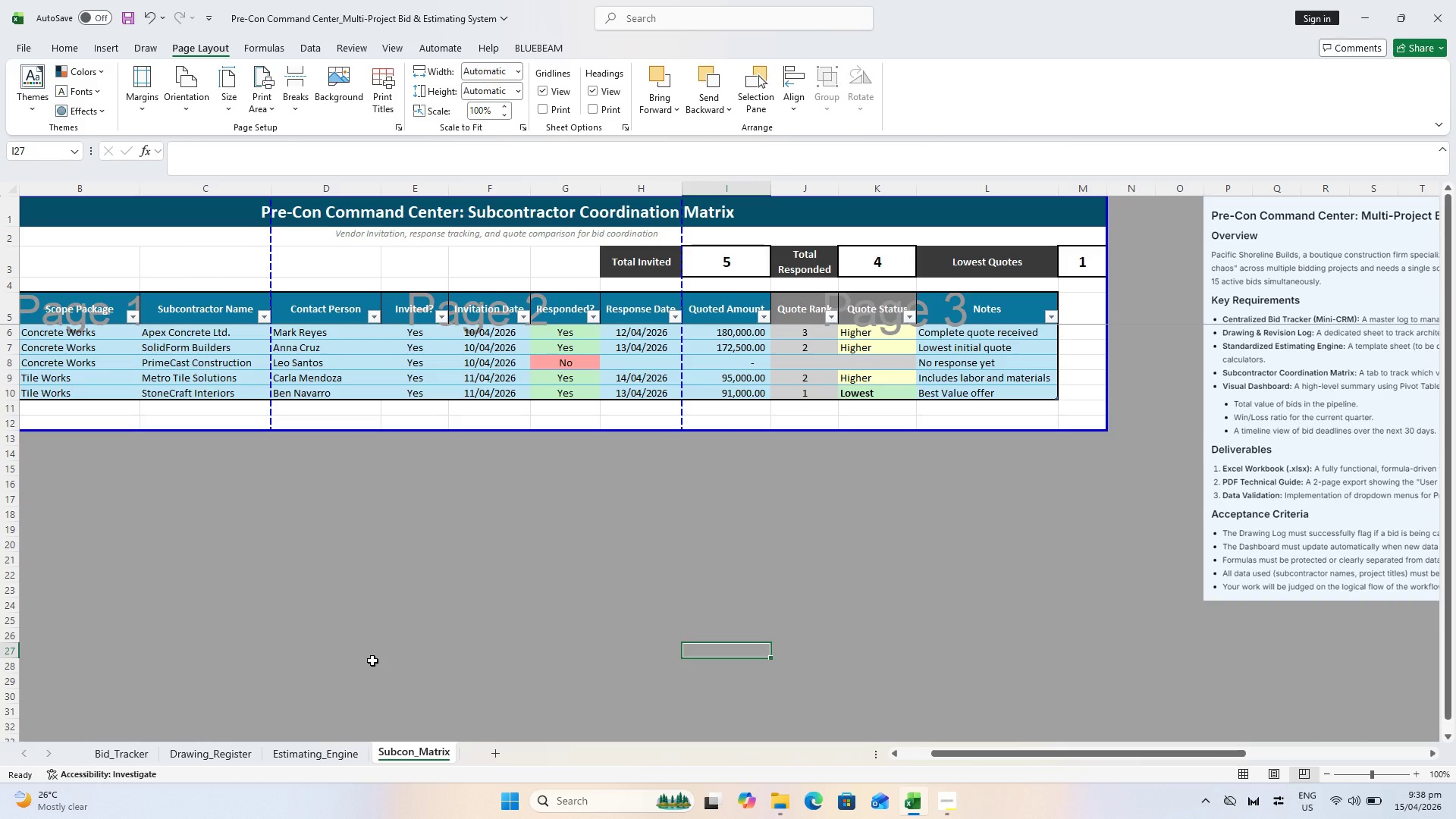 
left_click([876, 331])
 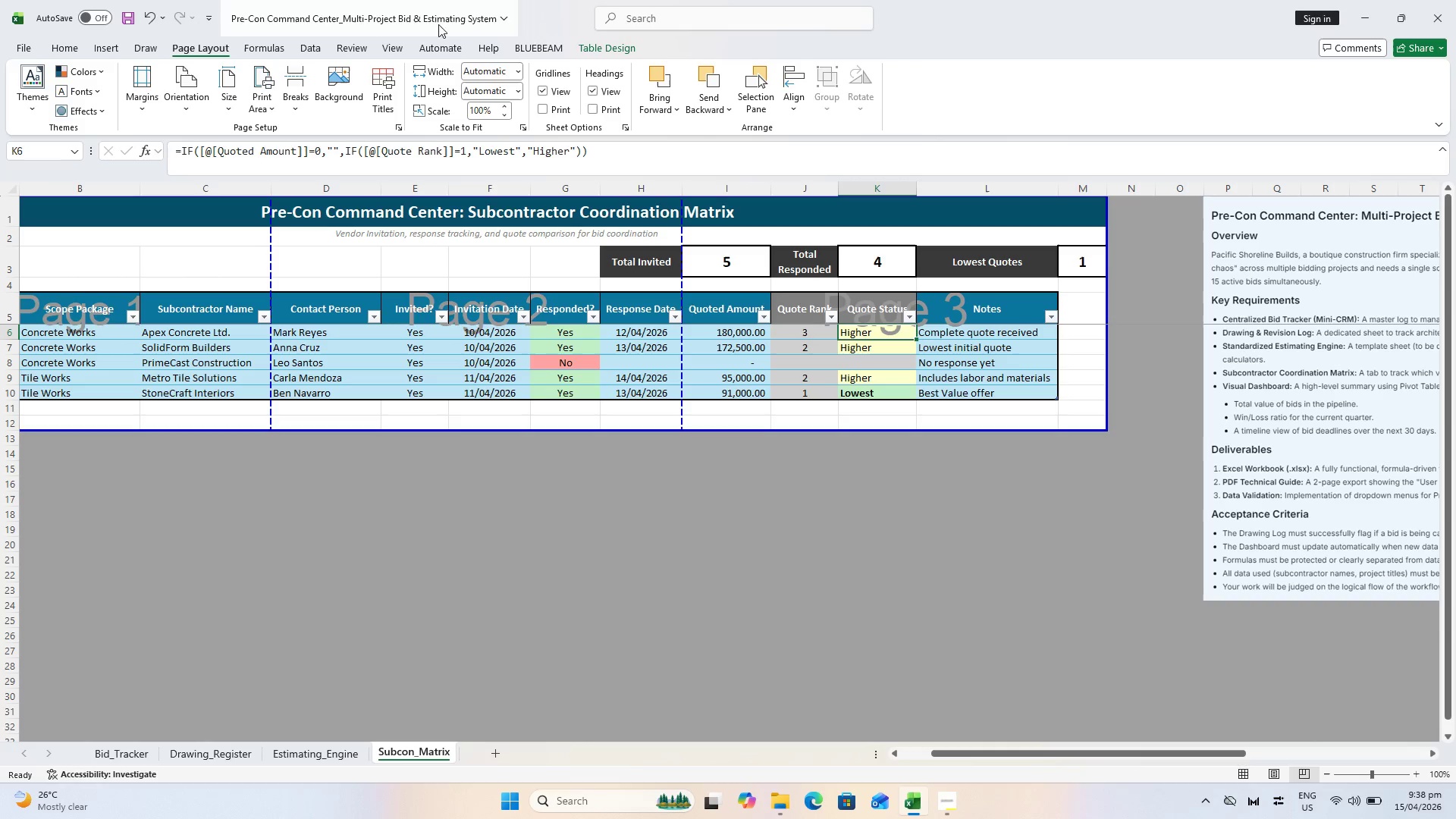 
double_click([515, 74])
 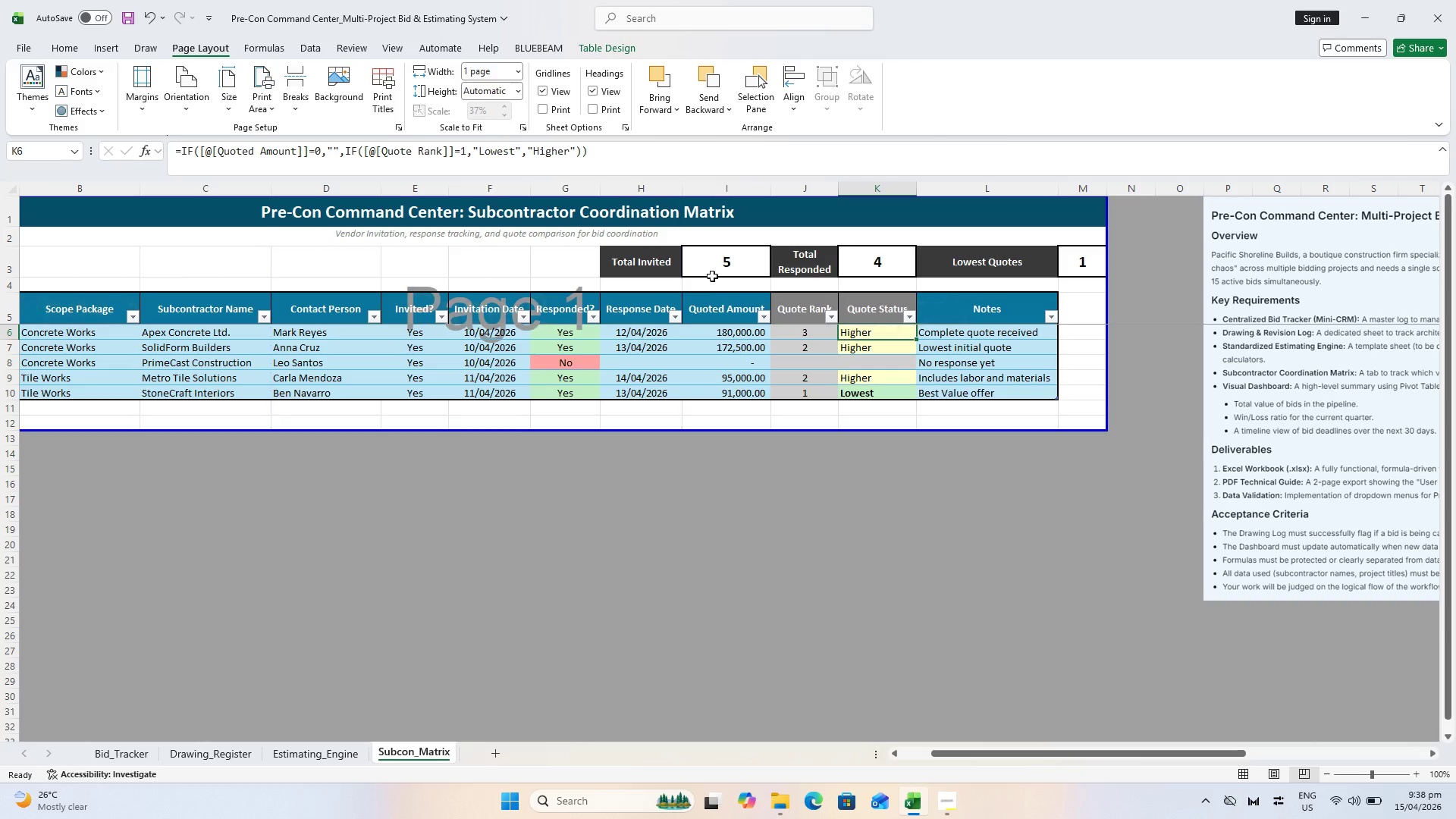 
hold_key(key=ControlLeft, duration=0.66)
scroll: coordinate [802, 469], scroll_direction: up, amount: 3.0
 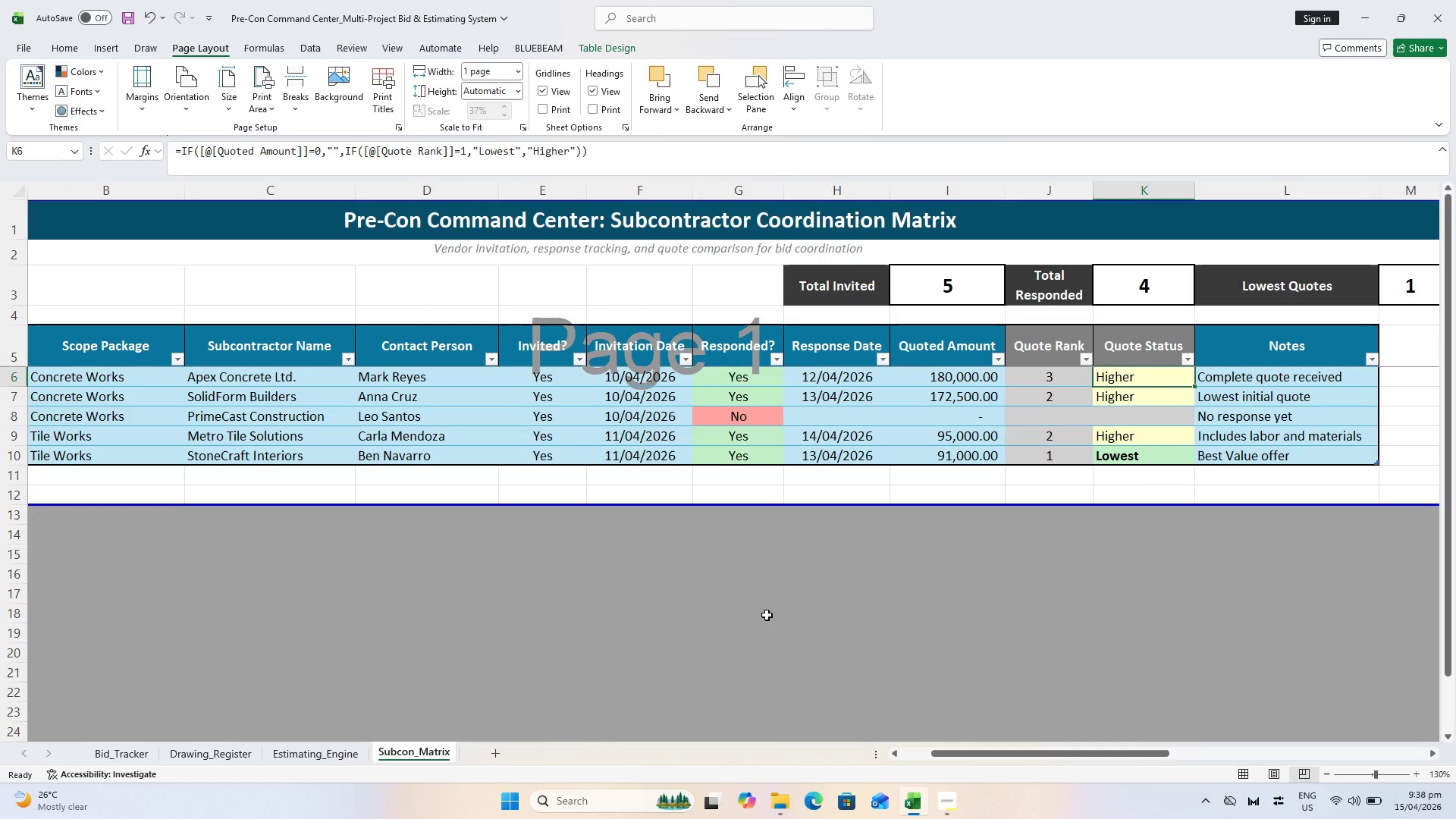 
key(Control+P)
 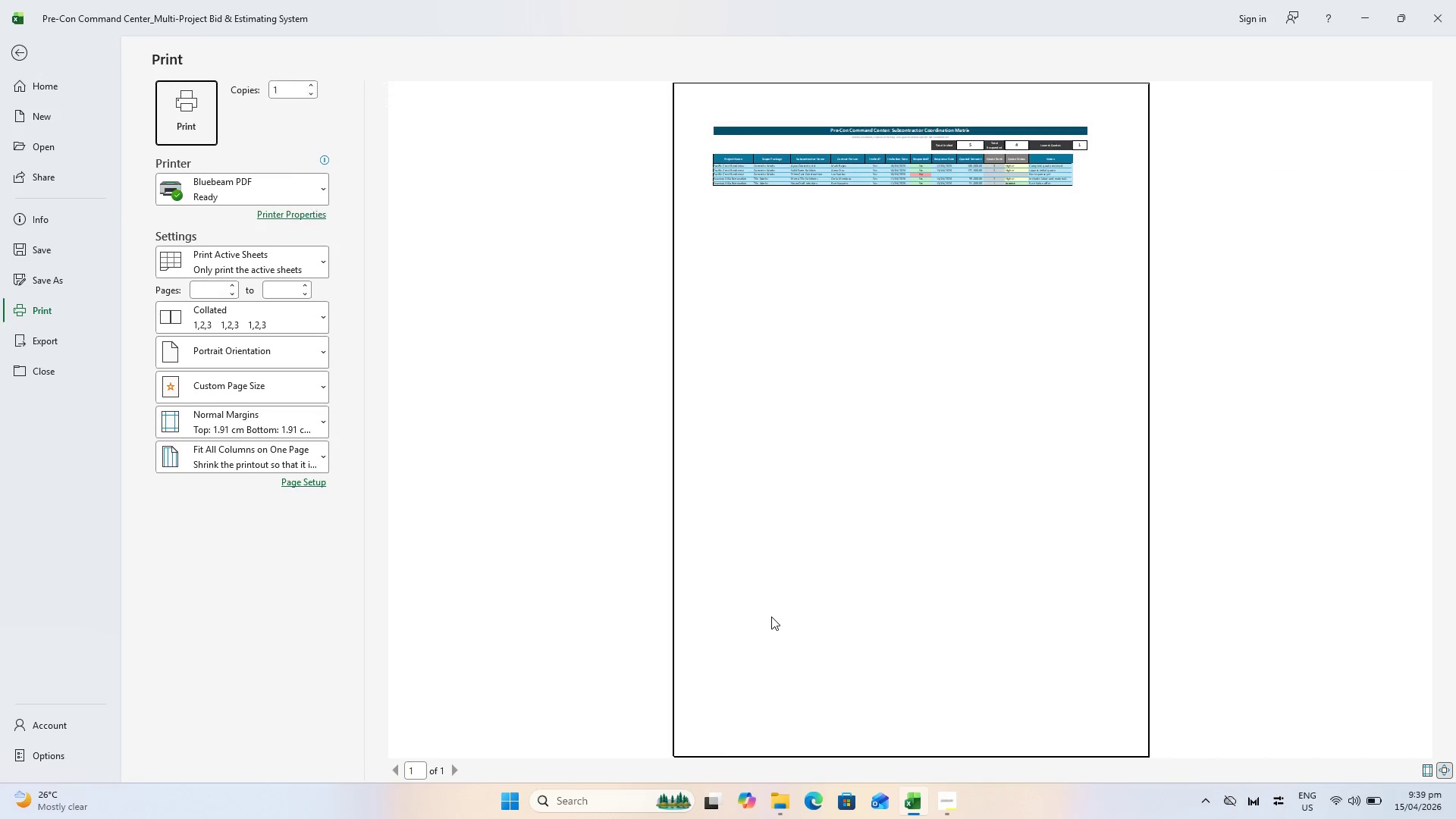 
key(Escape)
 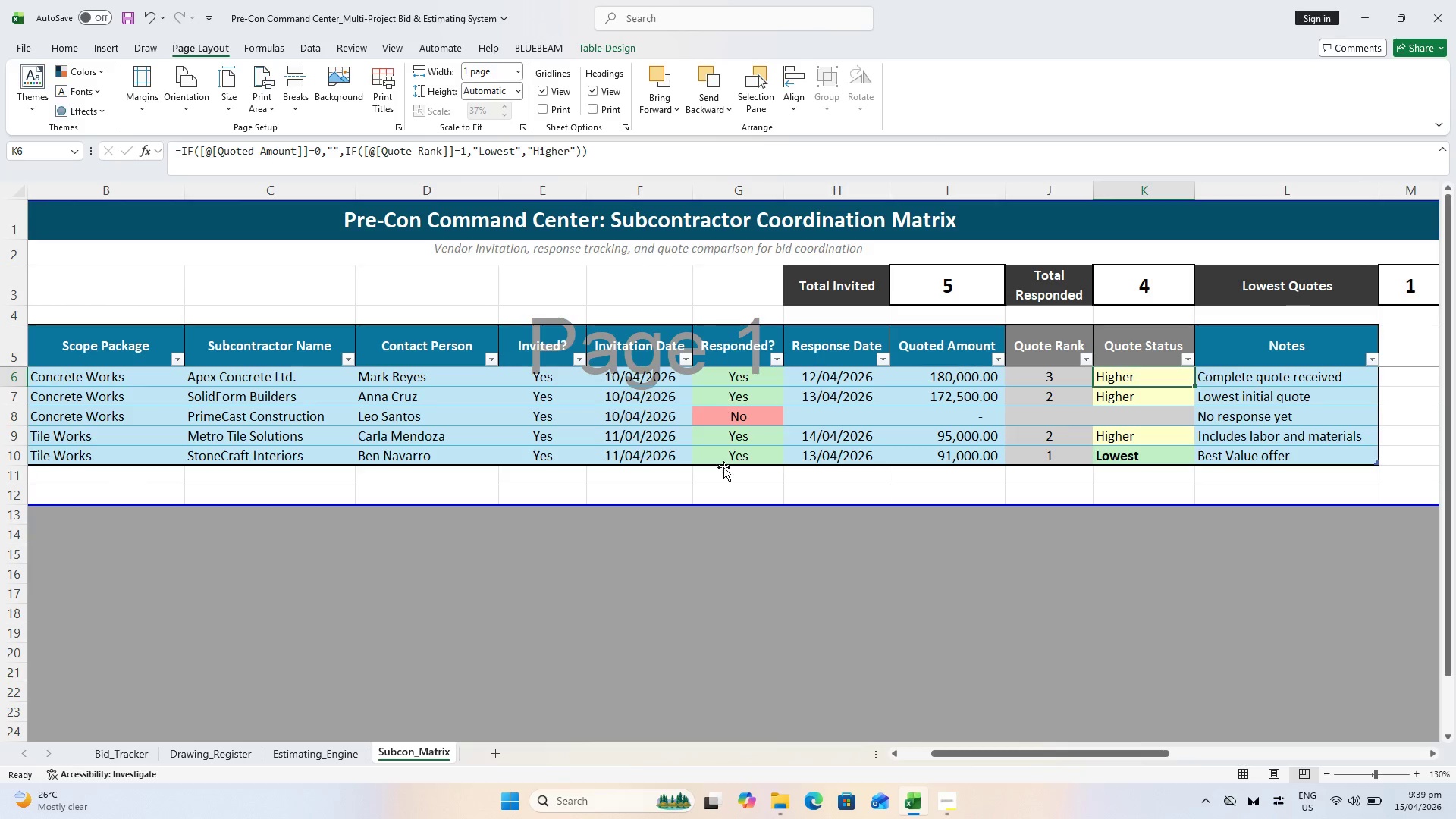 
scroll: coordinate [690, 534], scroll_direction: up, amount: 1.0
 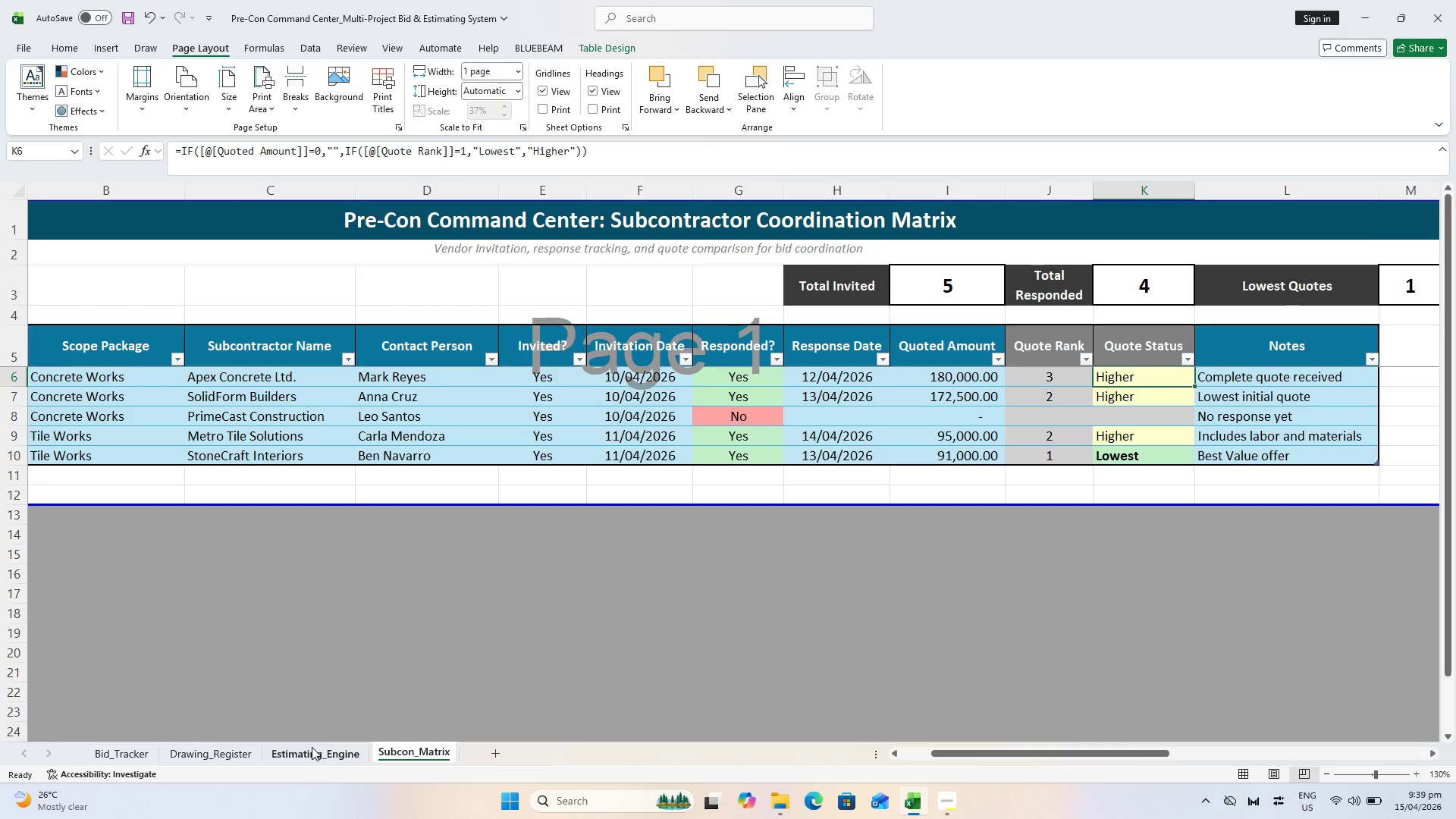 
left_click([312, 747])
 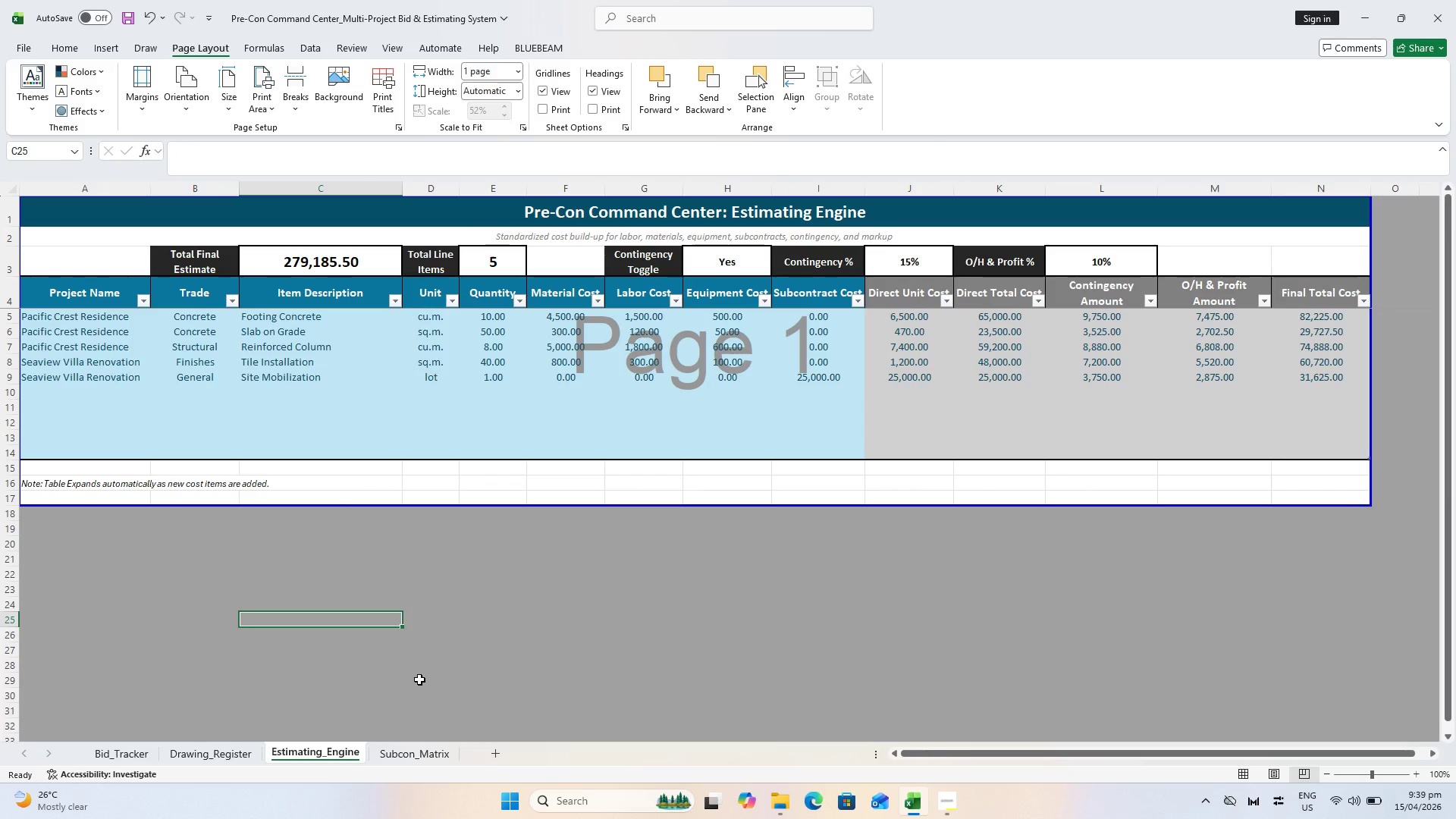 
scroll: coordinate [375, 718], scroll_direction: up, amount: 2.0
 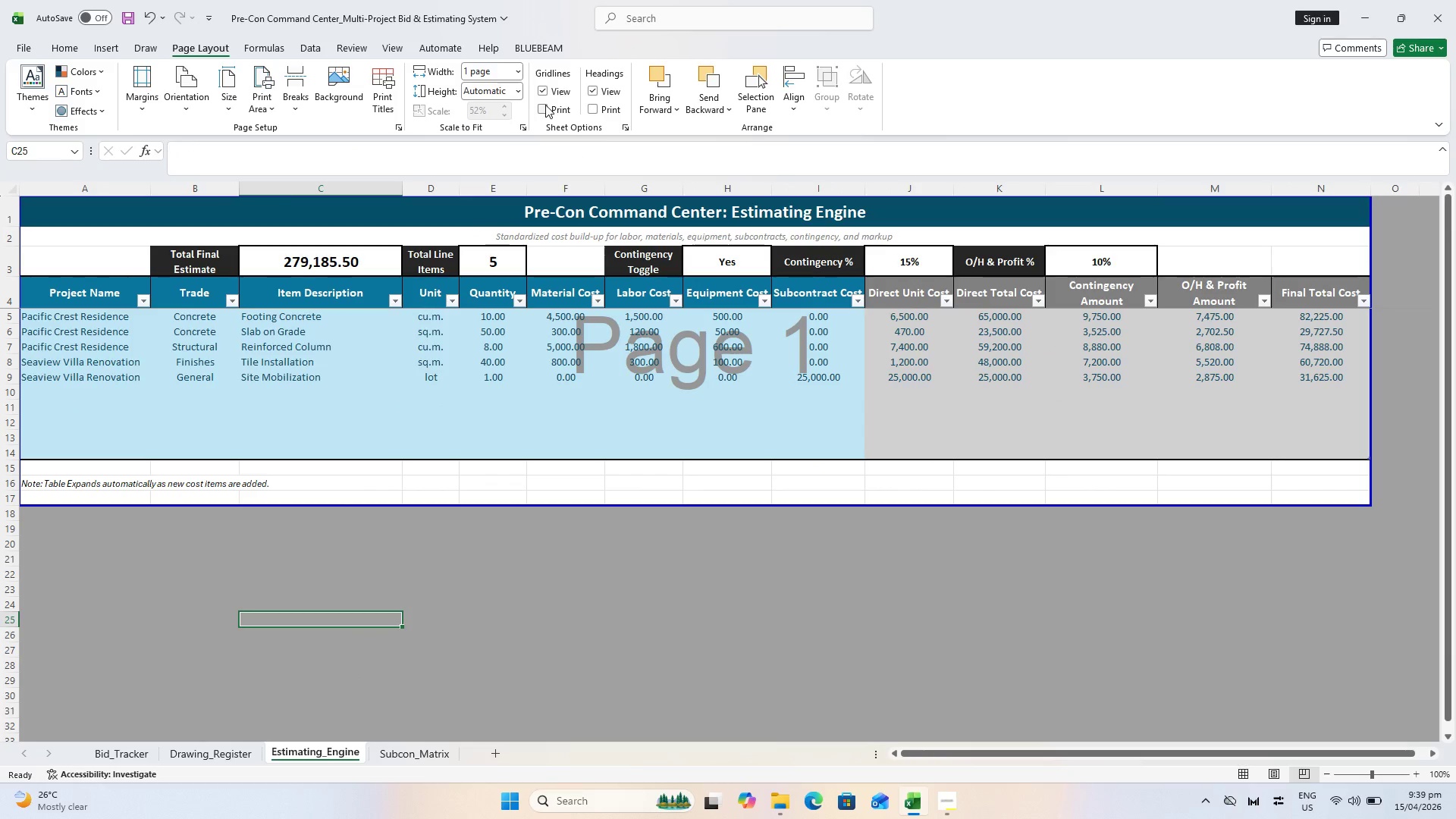 
mouse_move([578, 85])
 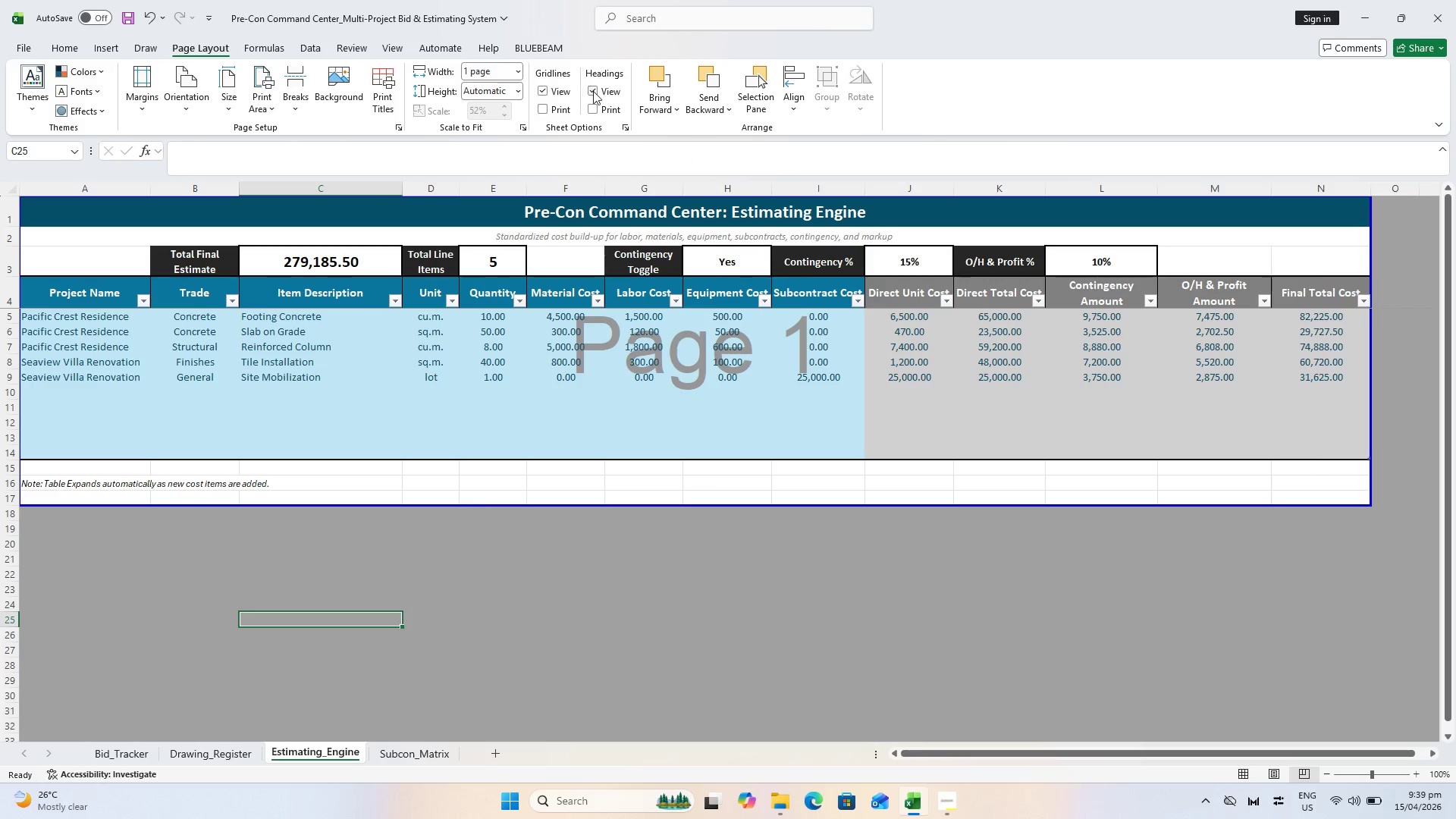 
mouse_move([602, 111])
 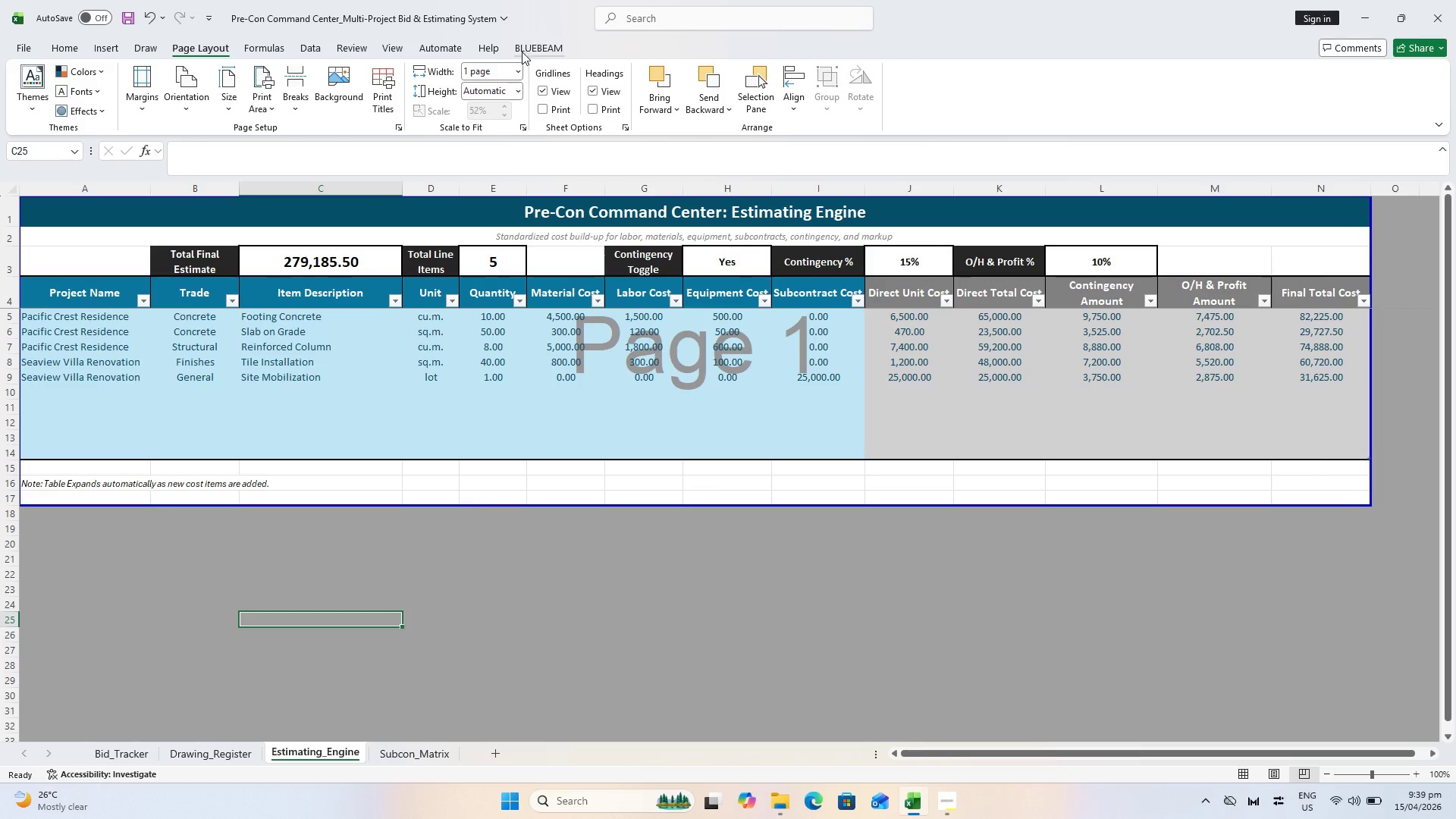 
left_click([419, 759])
 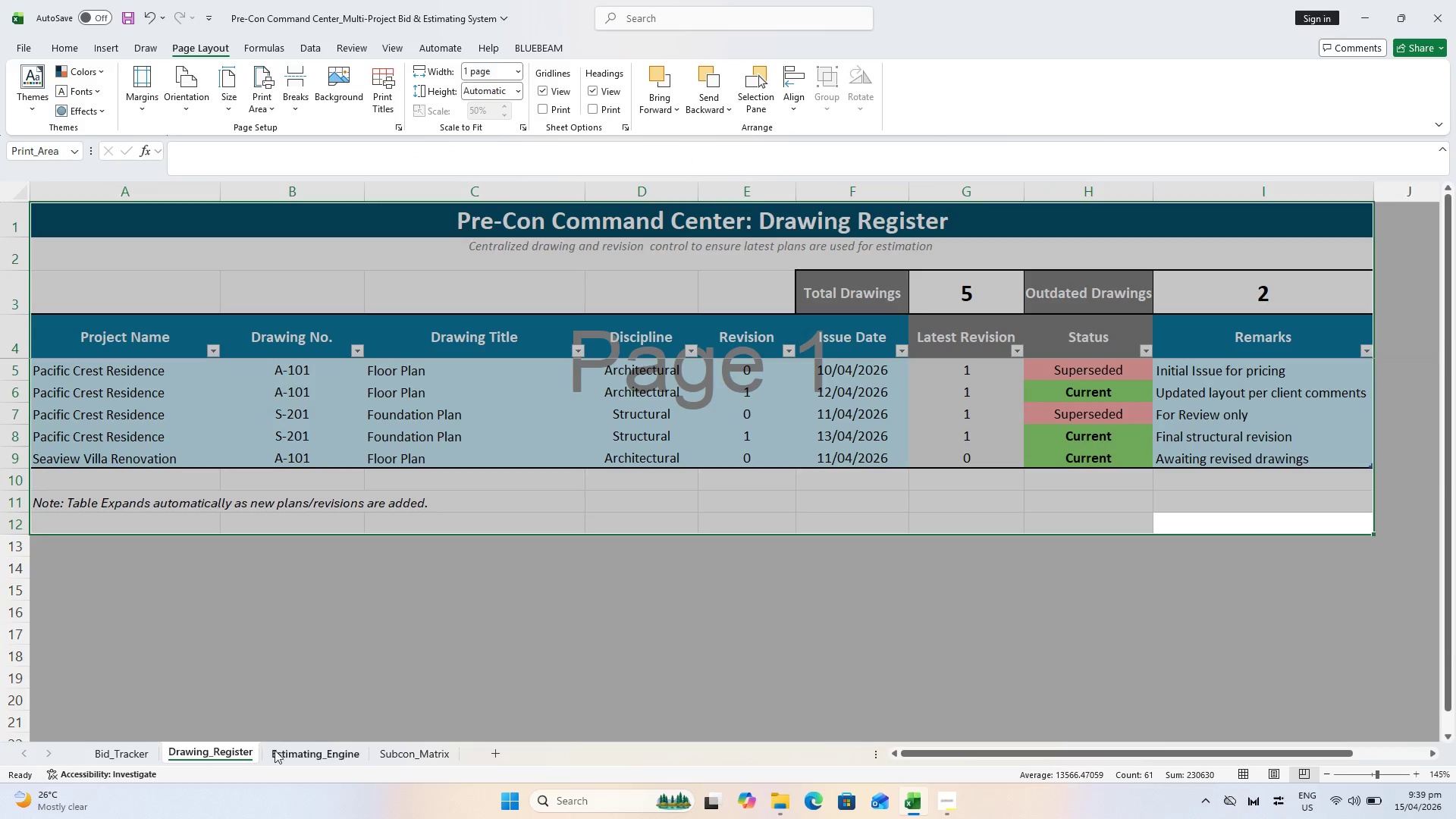 
left_click([517, 638])
 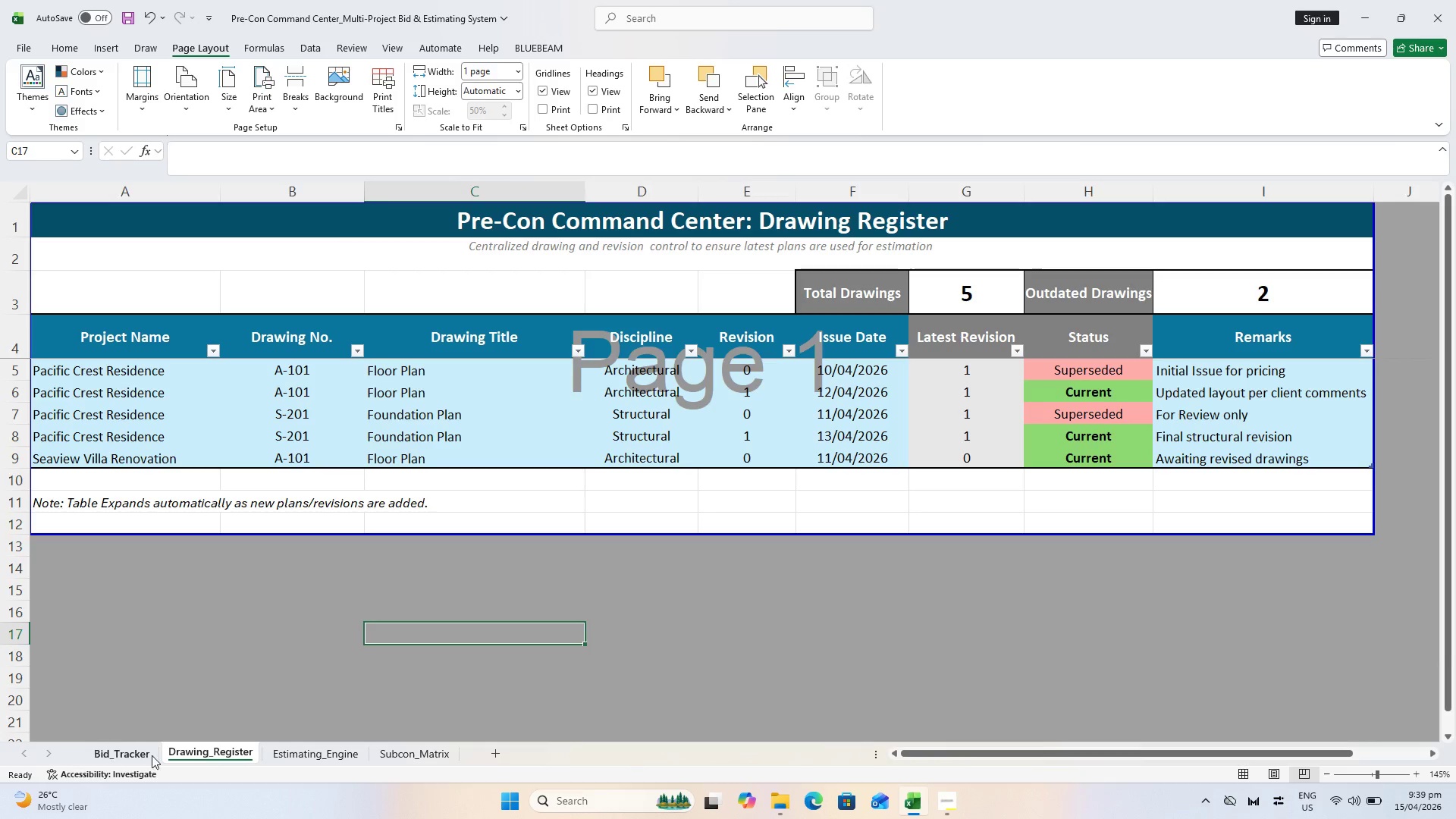 
left_click([138, 755])
 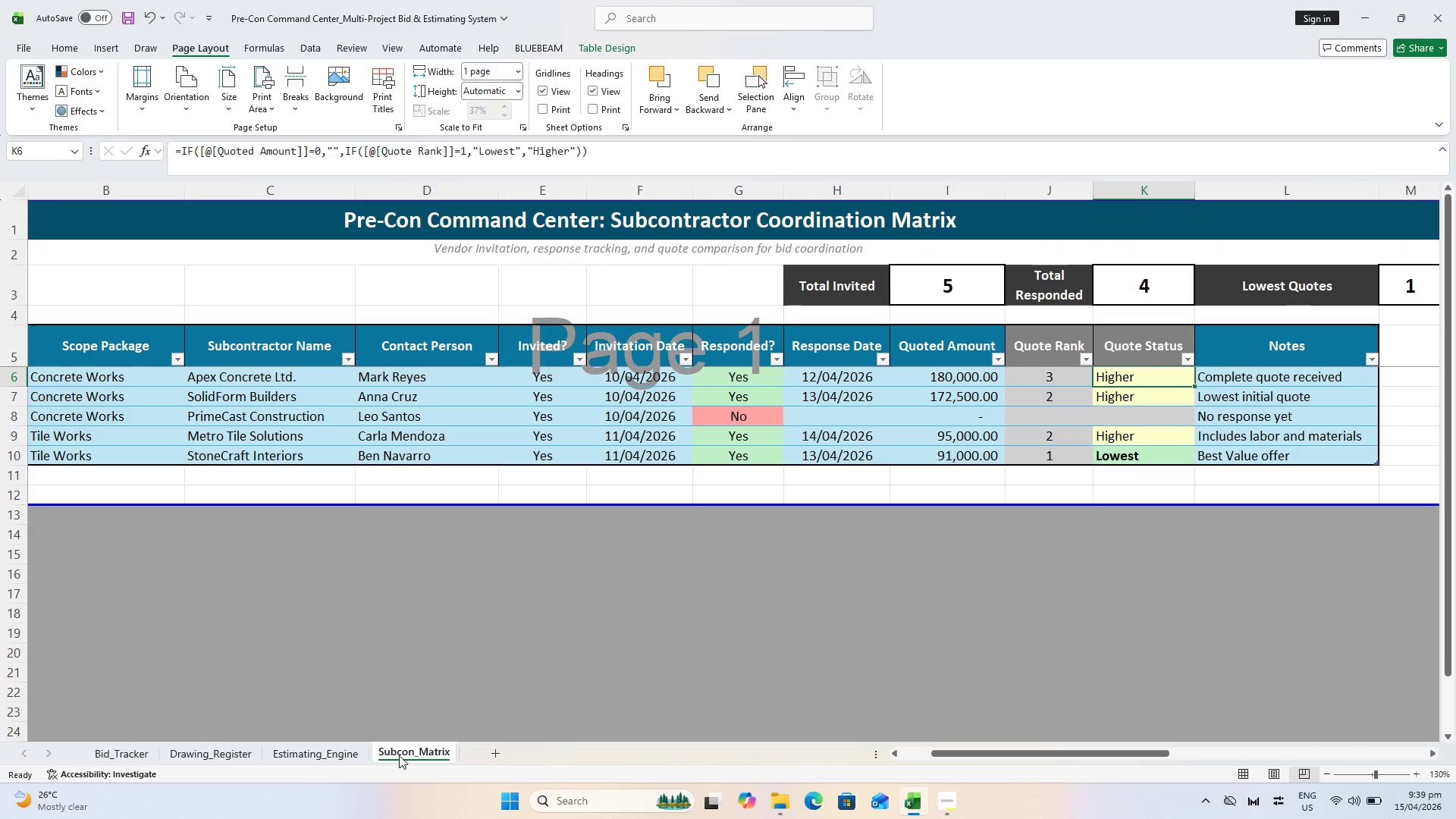 
scroll: coordinate [560, 594], scroll_direction: up, amount: 2.0
 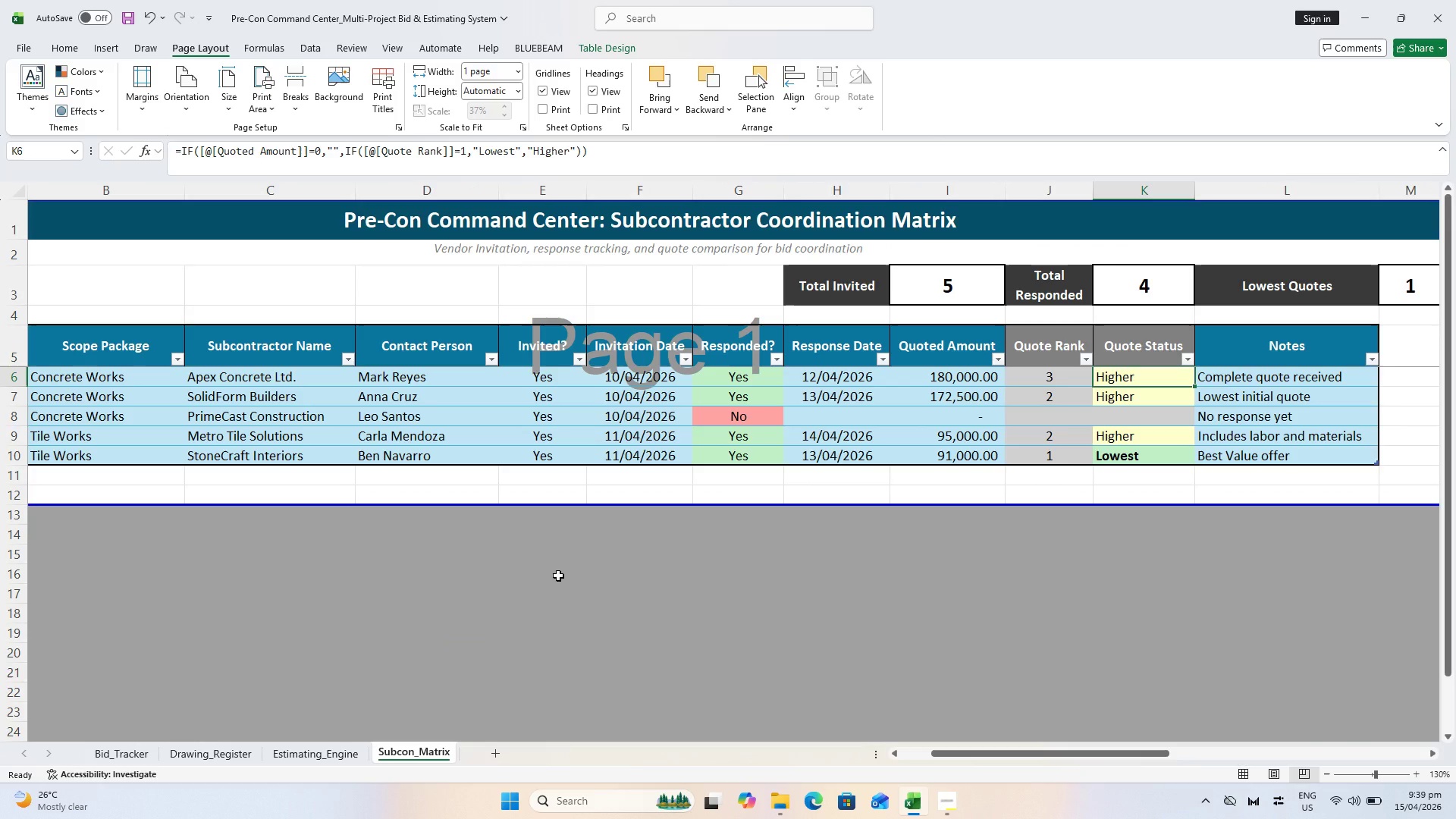 
key(Control+ControlLeft)
 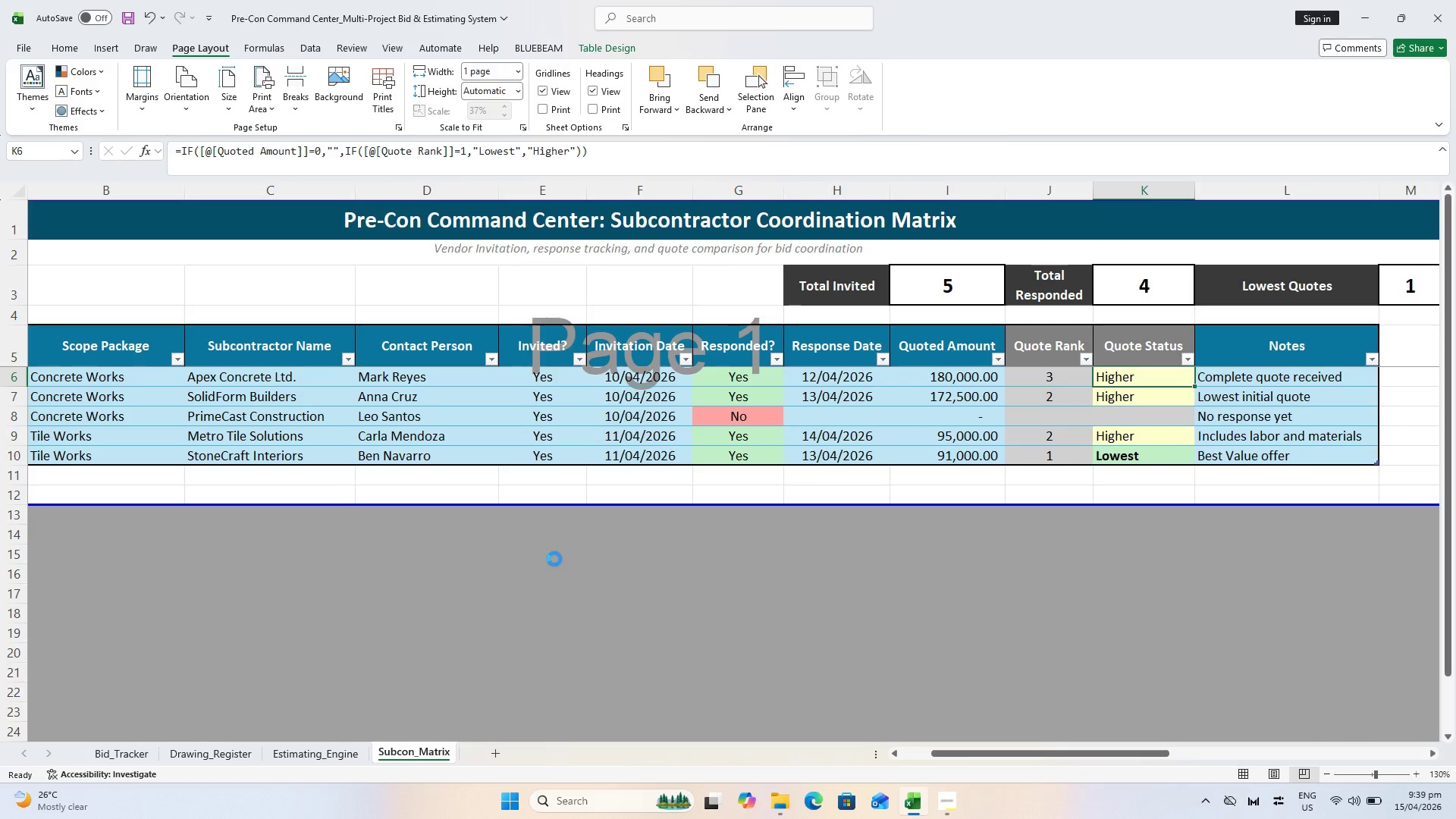 
key(Control+S)
 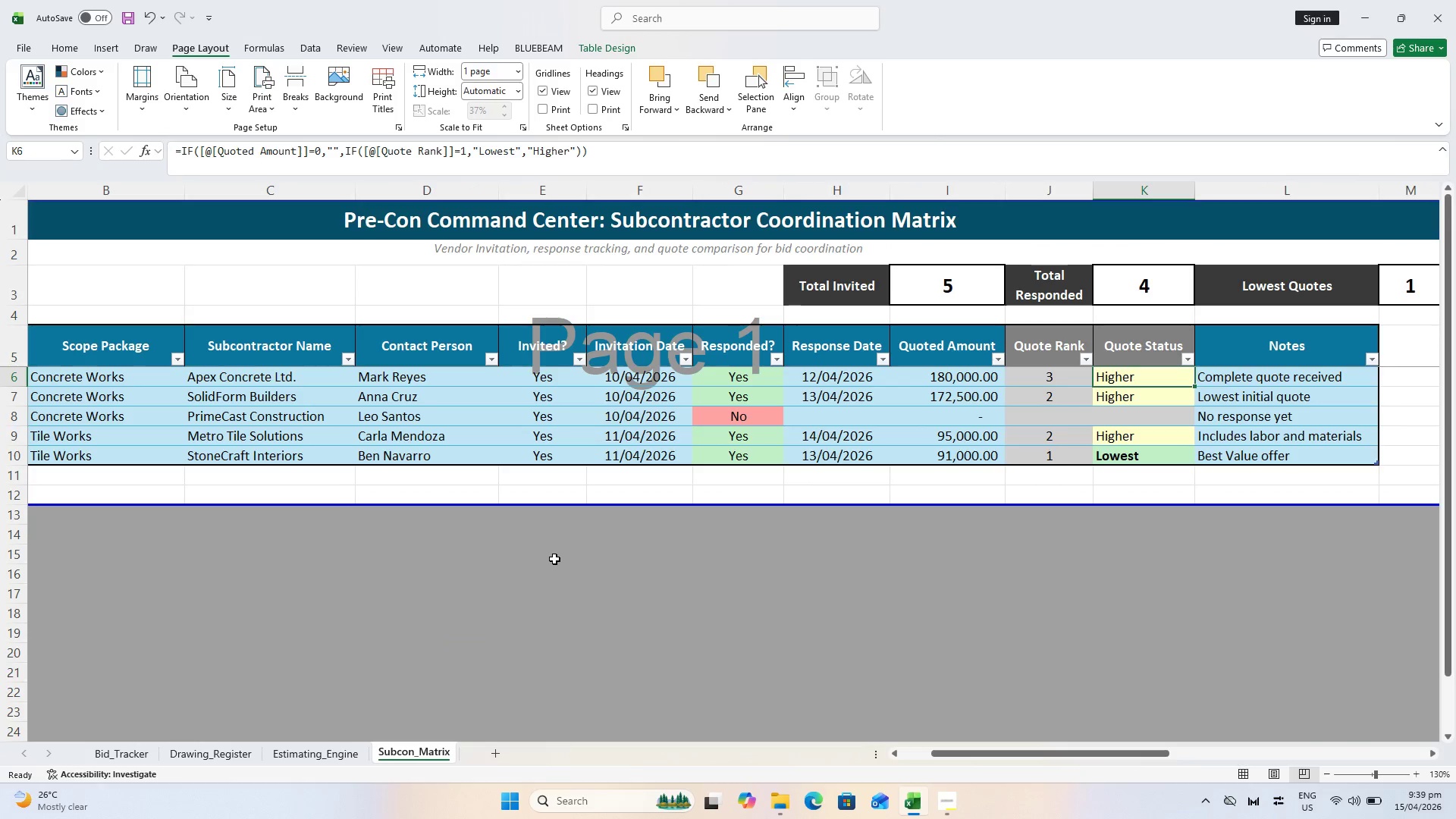 
key(Alt+AltLeft)
 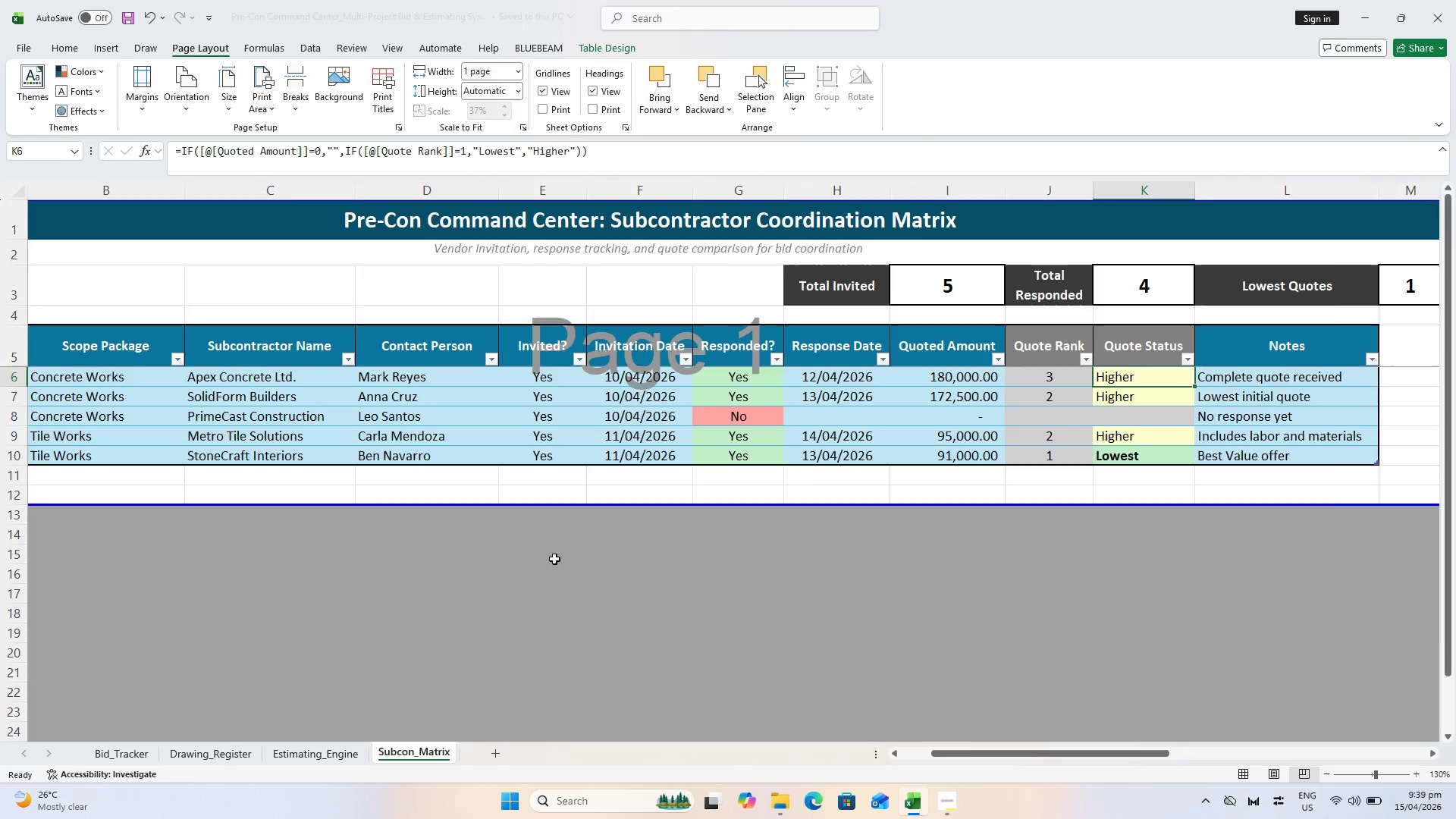 
key(Alt+Tab)